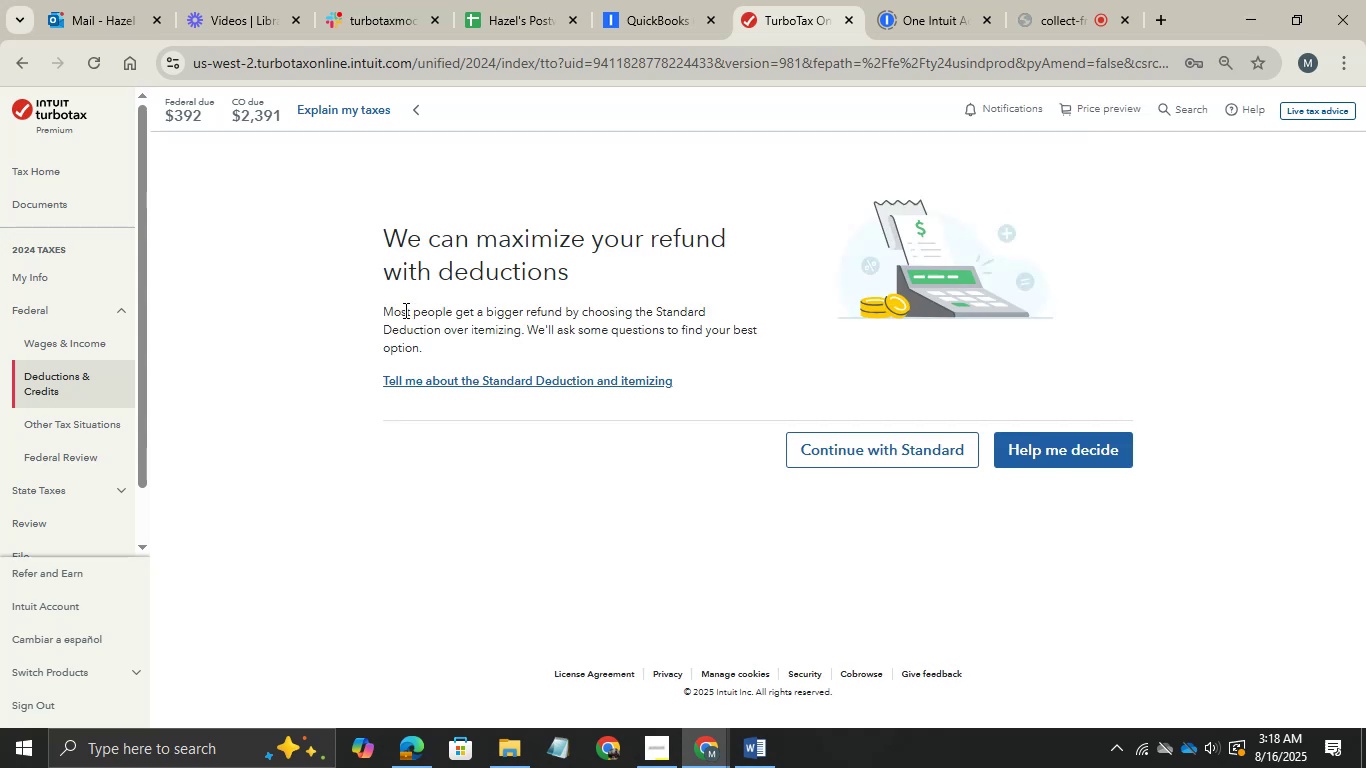 
left_click([941, 444])
 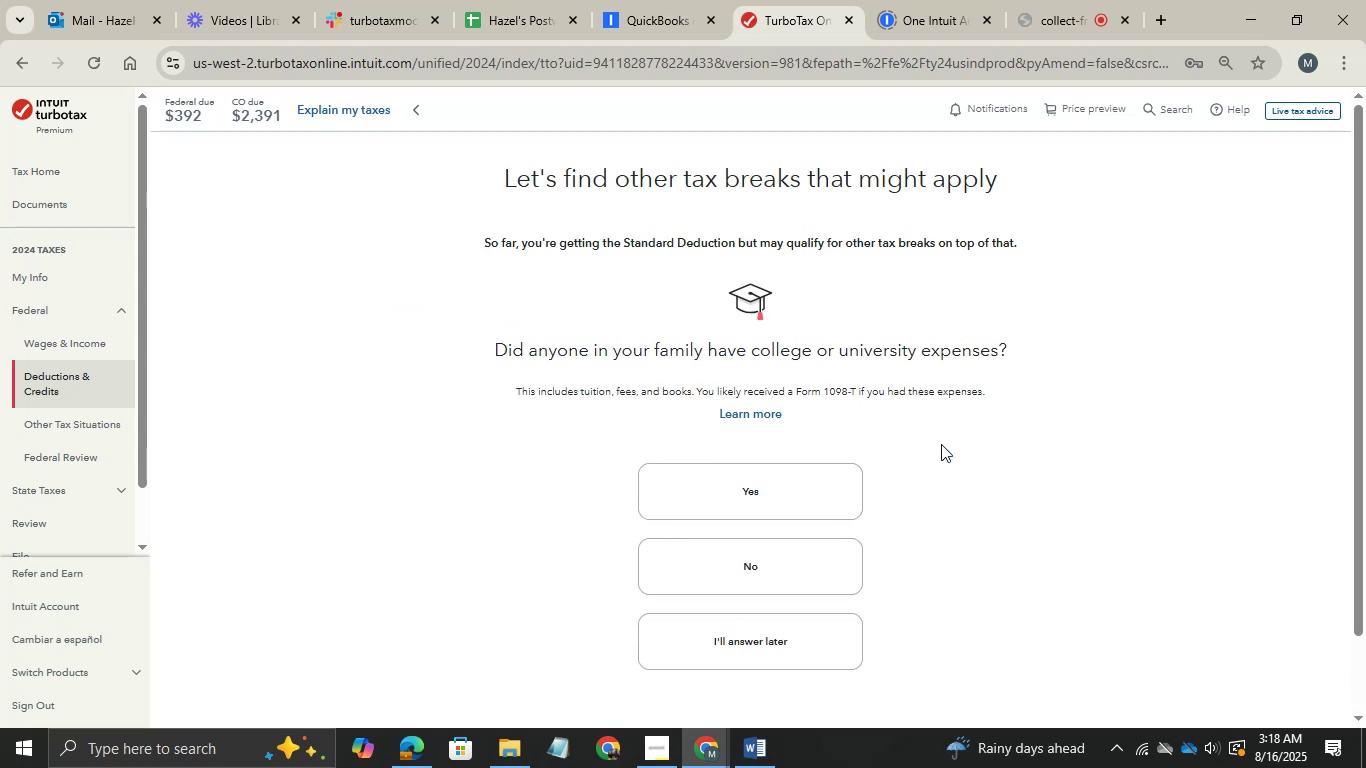 
wait(8.78)
 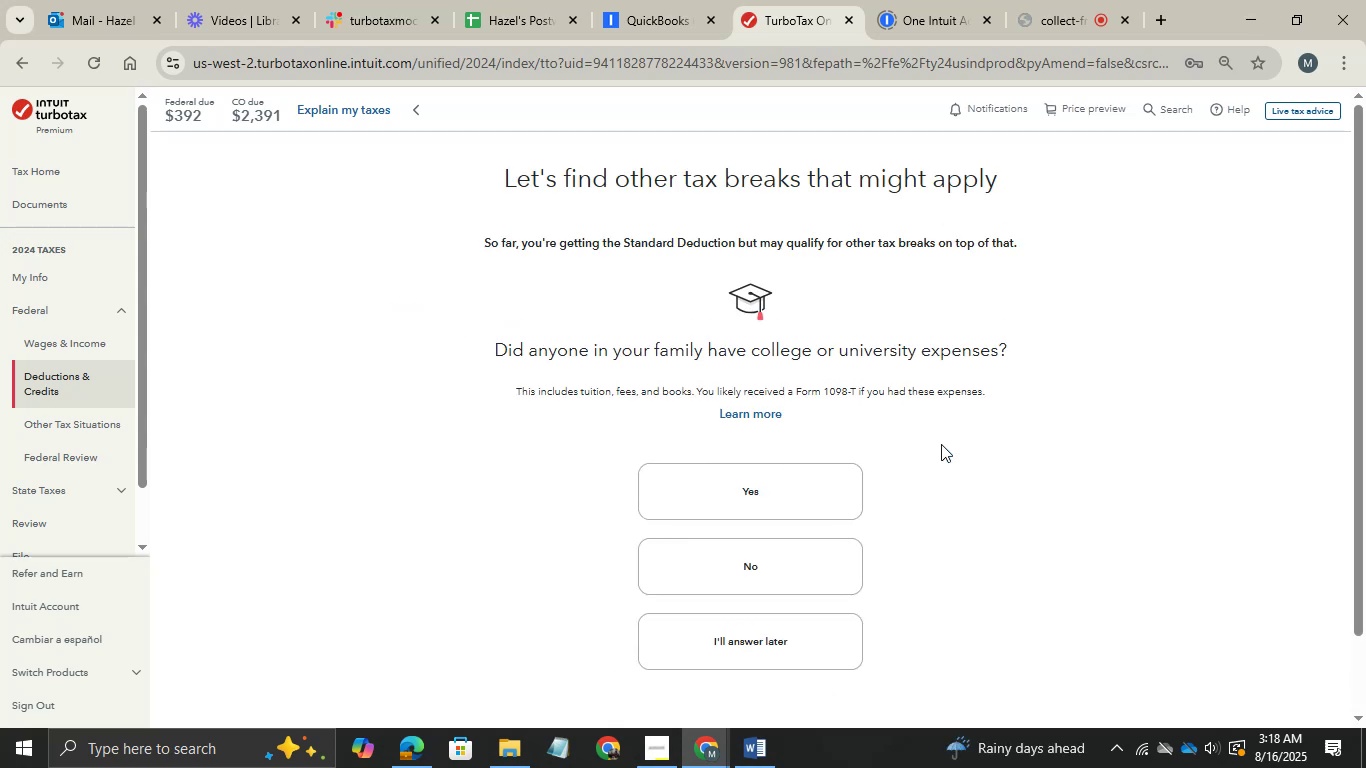 
left_click([761, 579])
 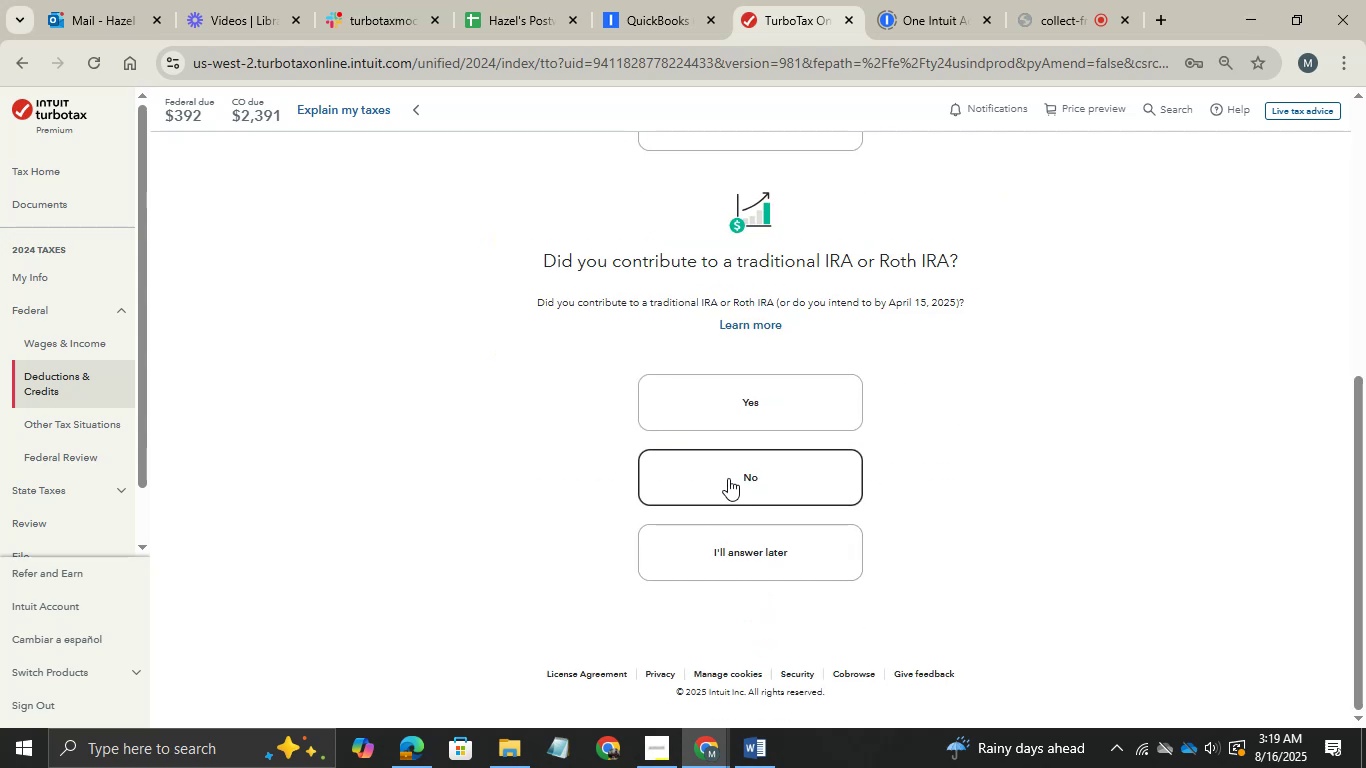 
left_click([728, 478])
 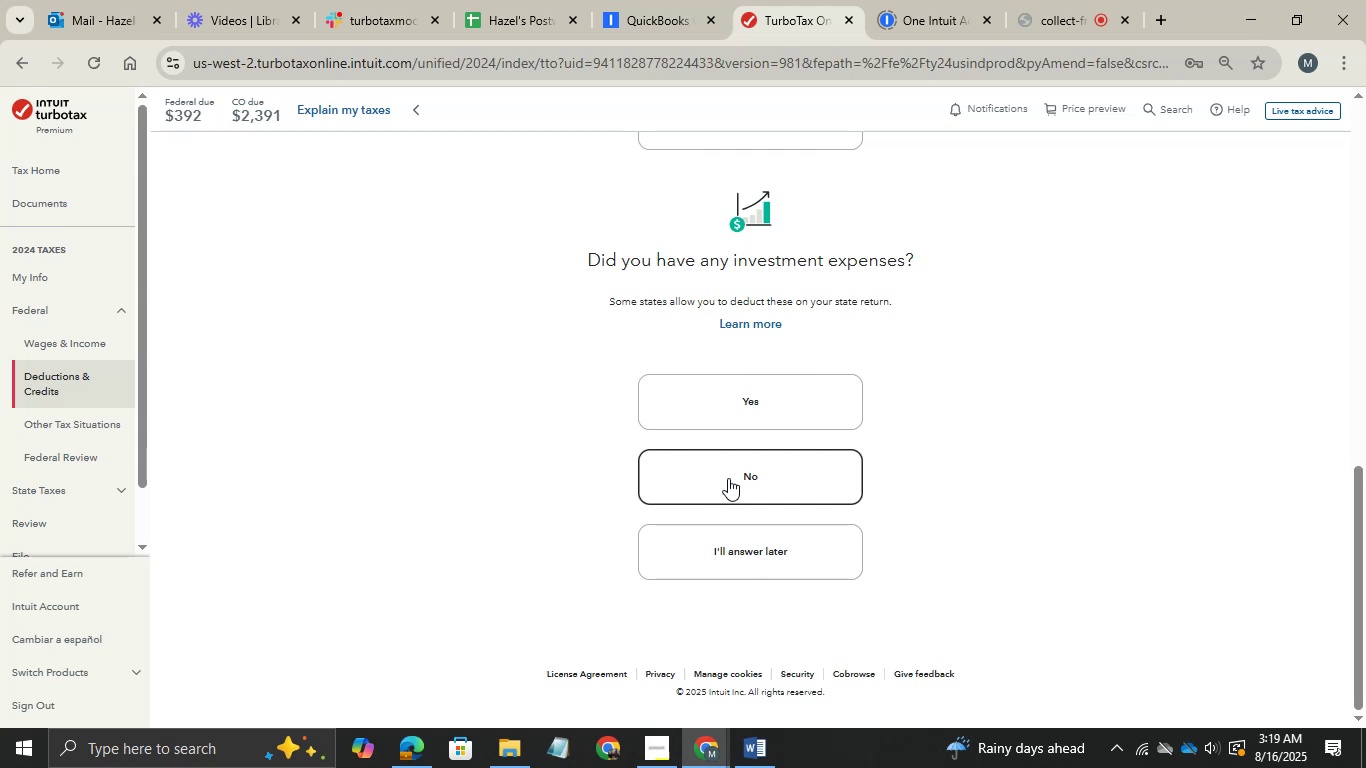 
wait(9.09)
 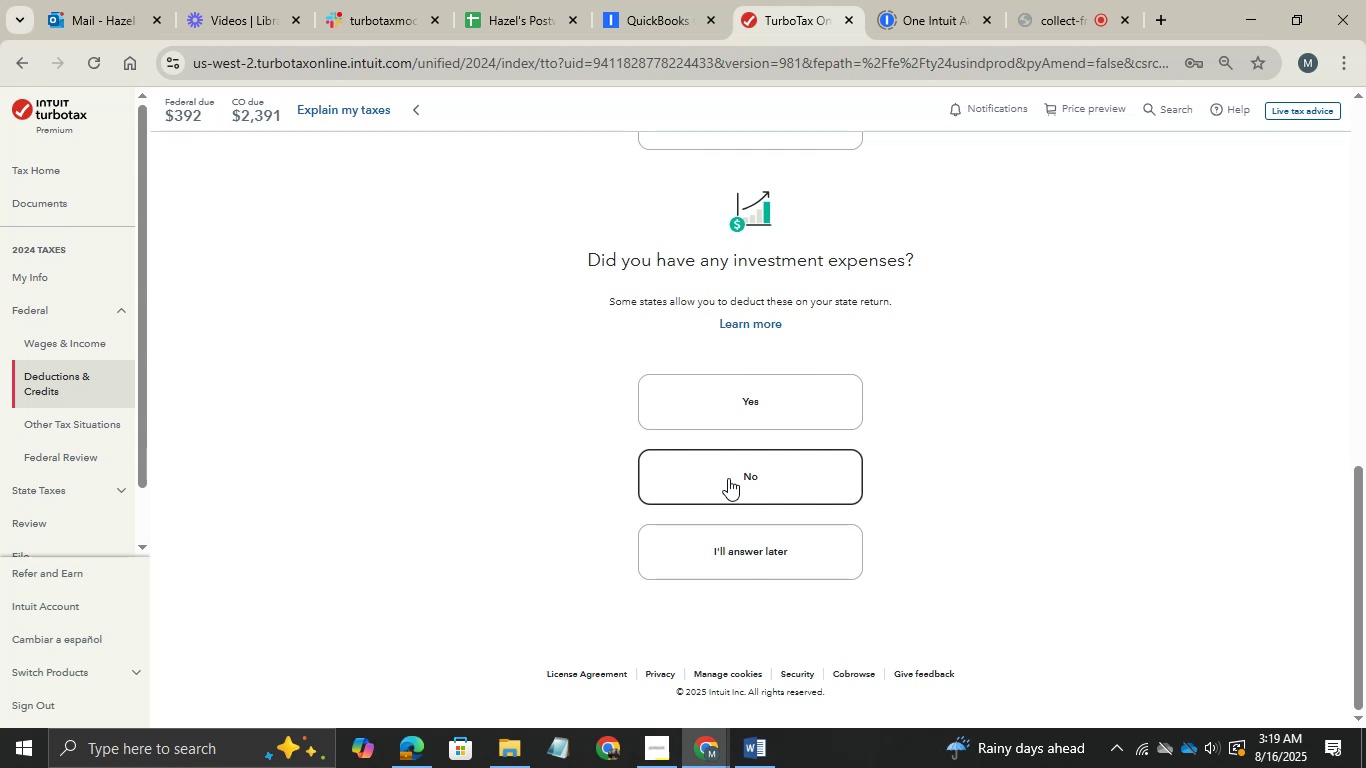 
mouse_move([738, 747])
 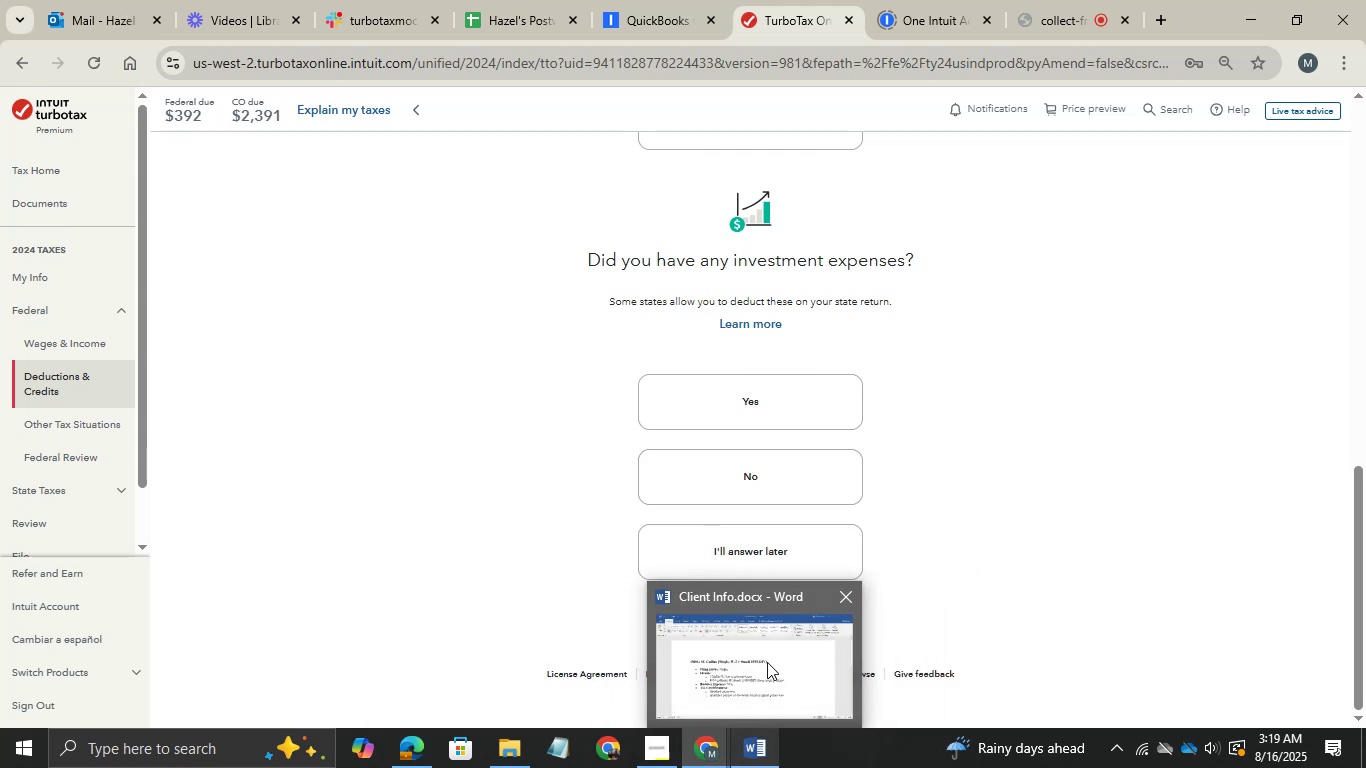 
left_click([767, 662])
 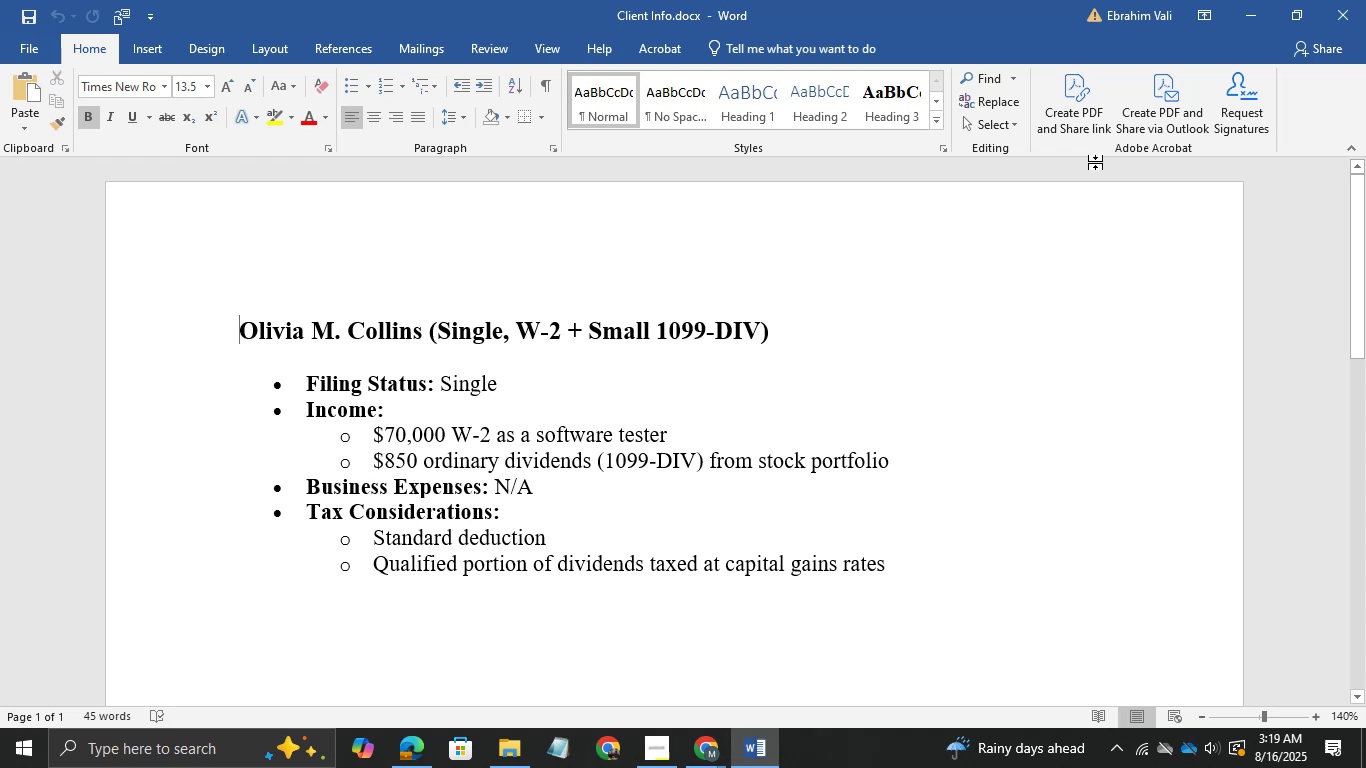 
wait(5.55)
 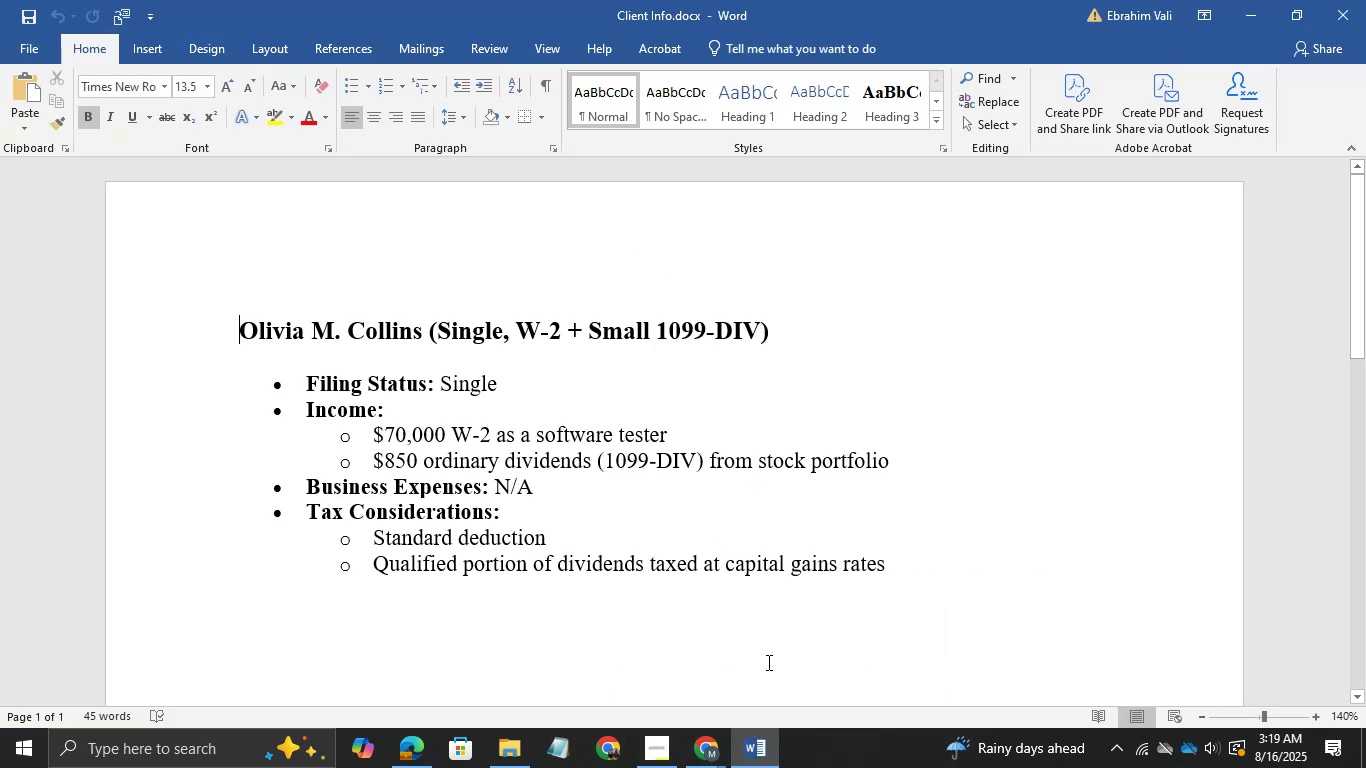 
left_click([1233, 22])
 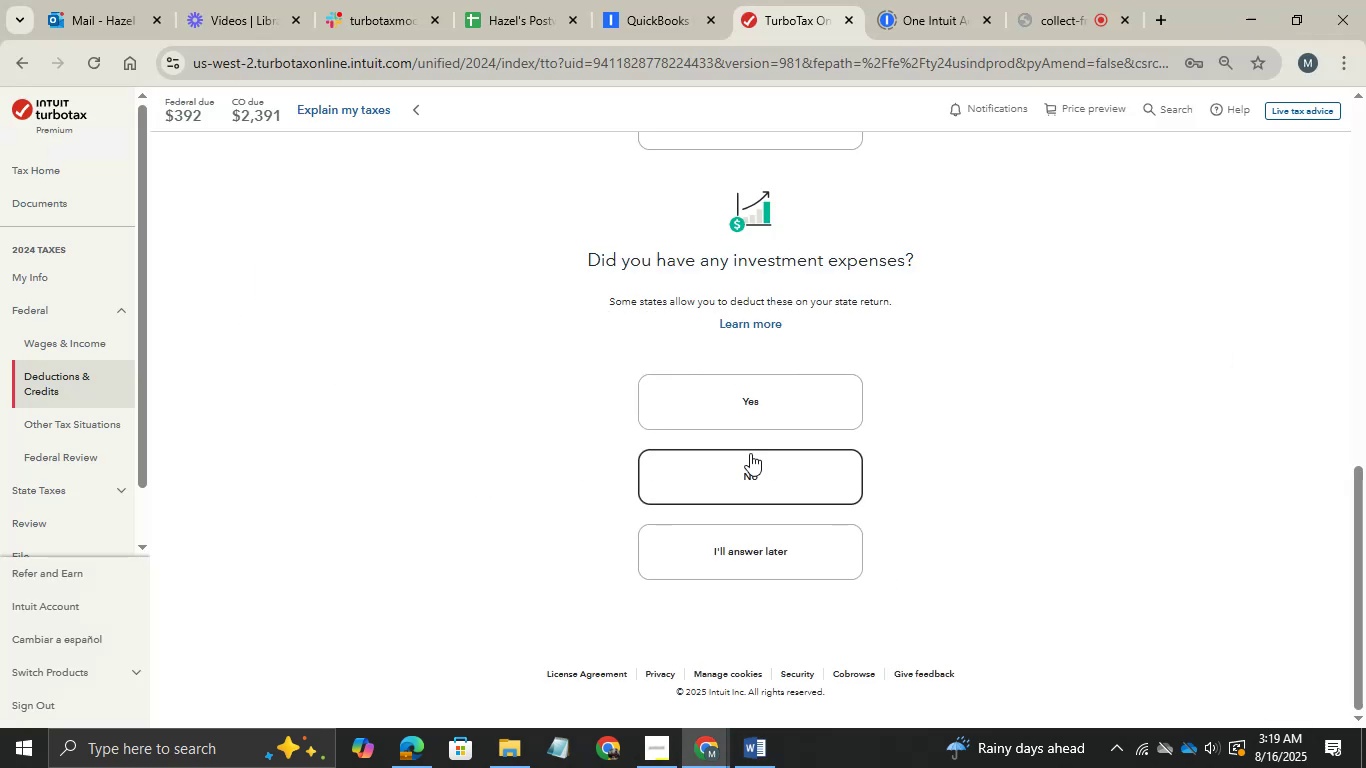 
left_click([751, 453])
 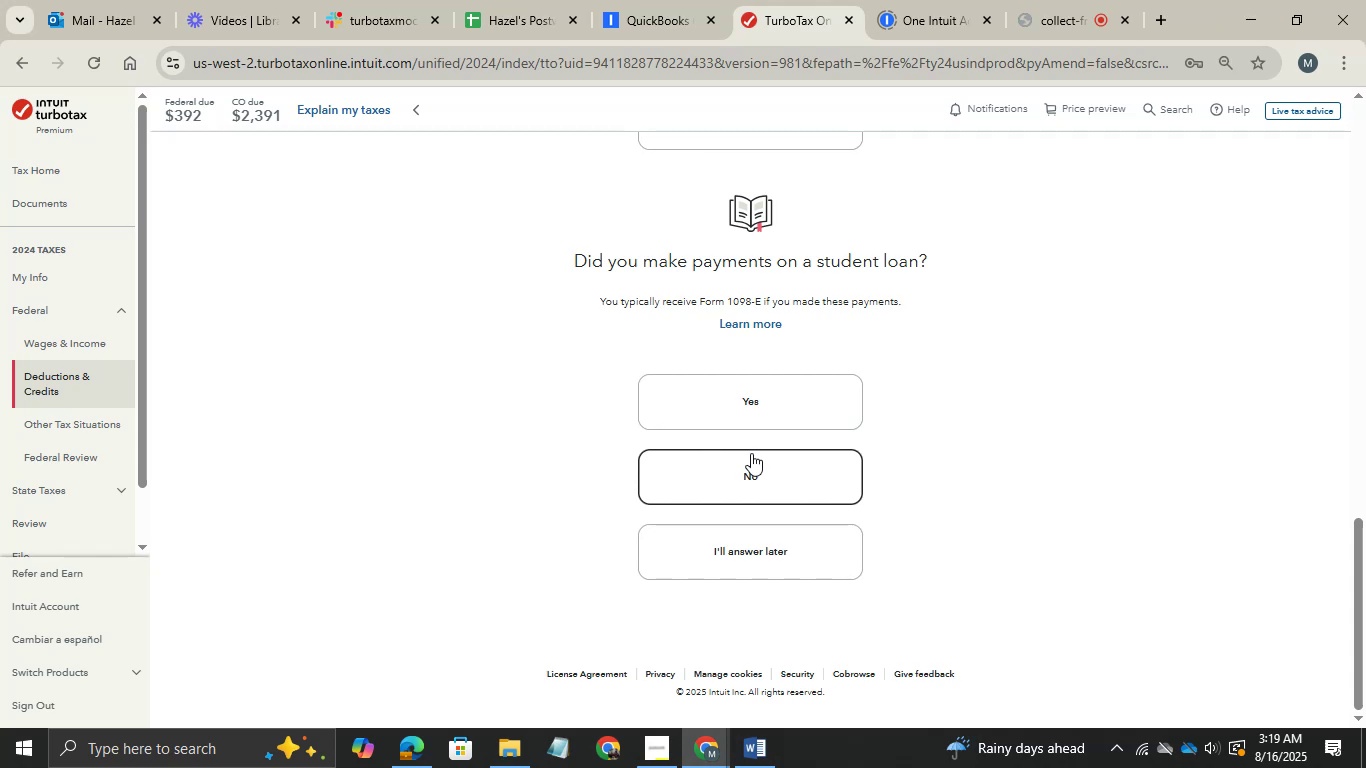 
wait(5.7)
 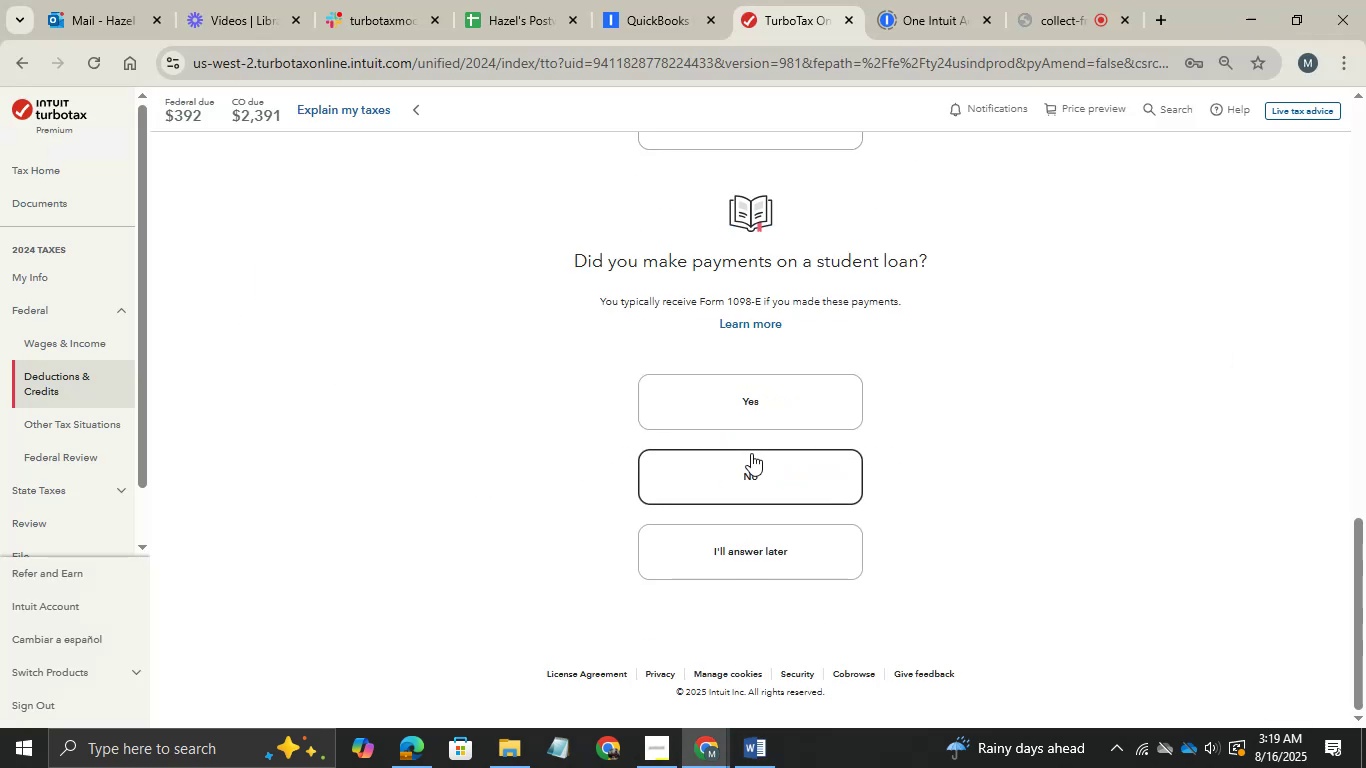 
left_click([751, 453])
 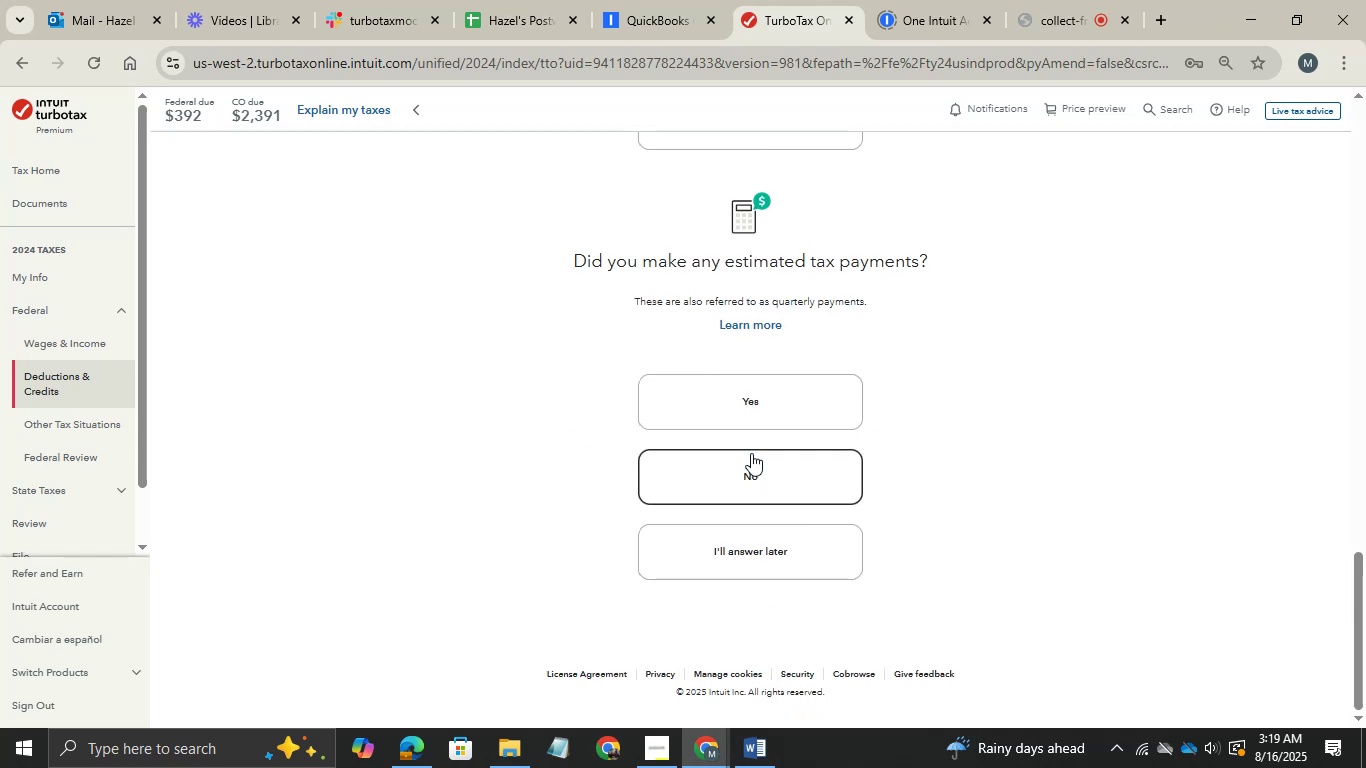 
left_click([751, 453])
 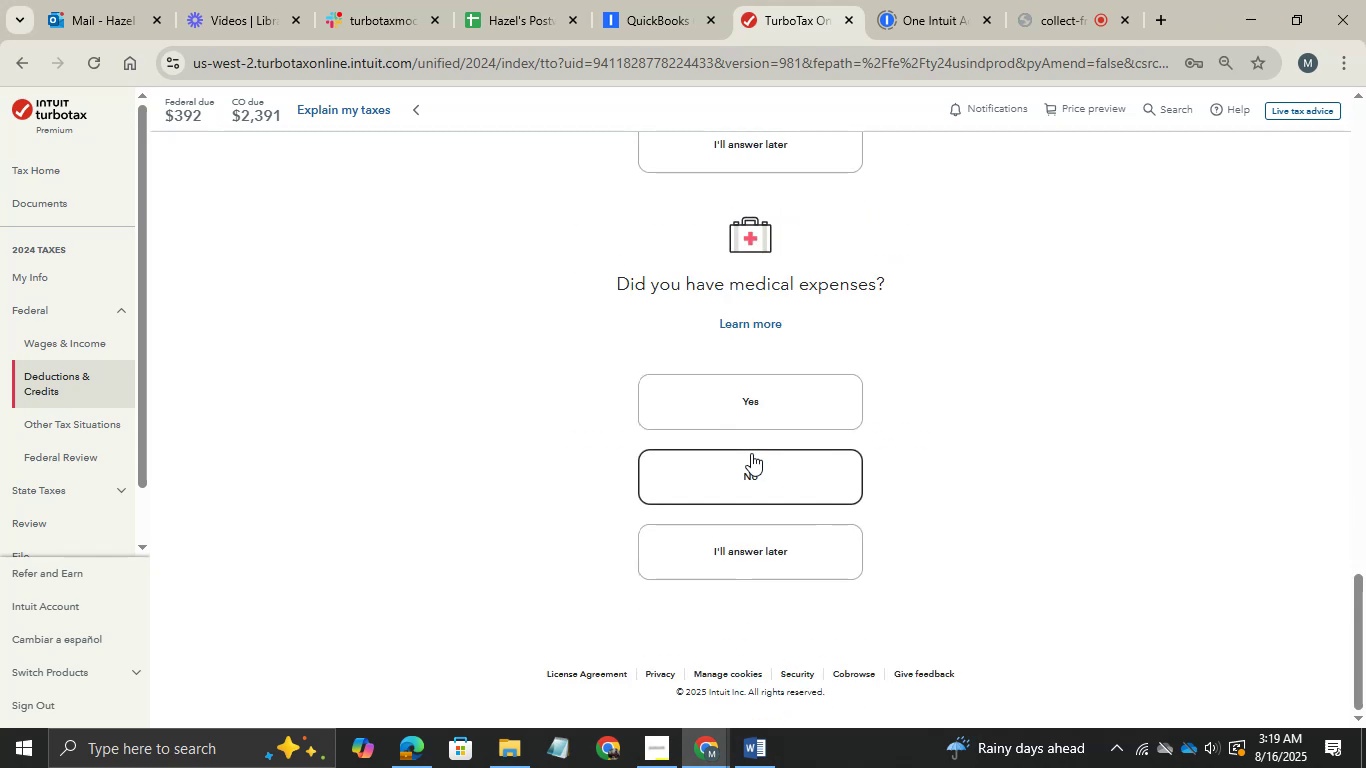 
left_click([751, 453])
 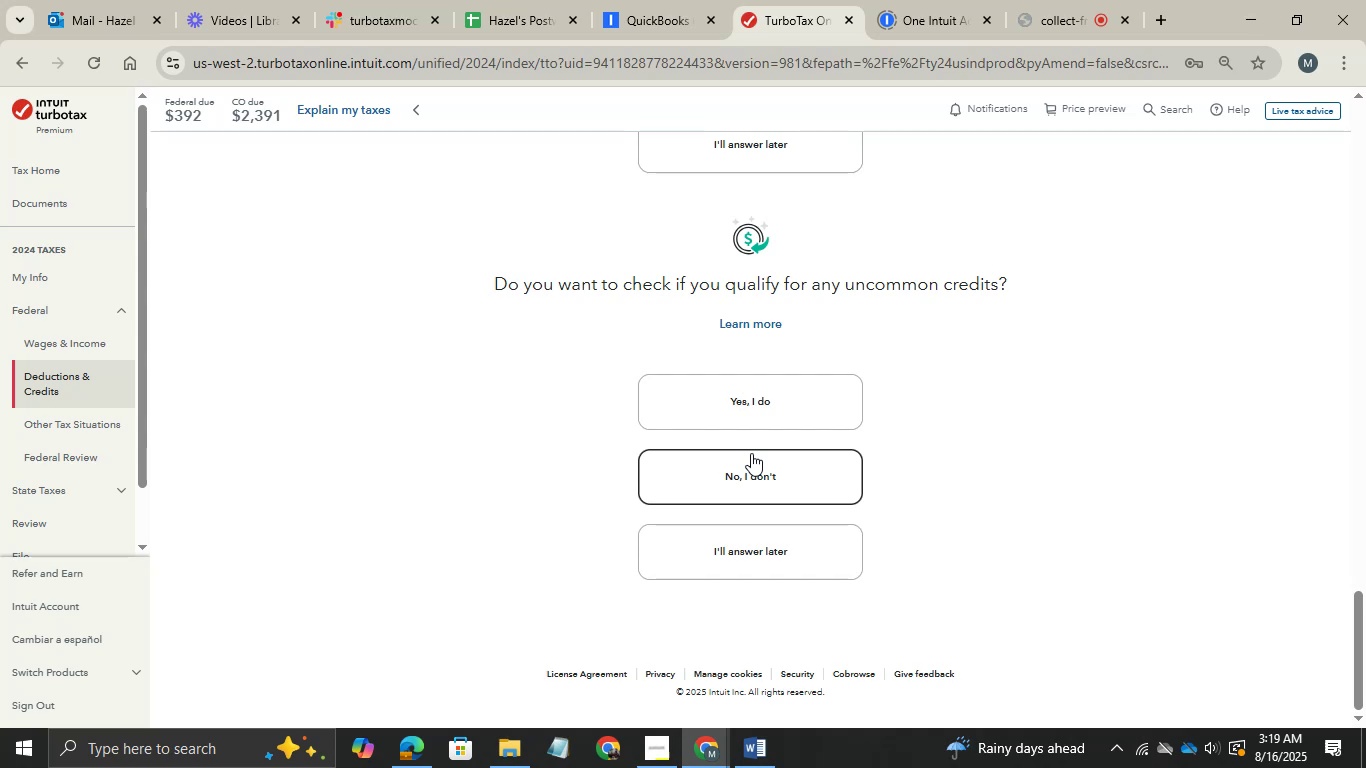 
wait(9.8)
 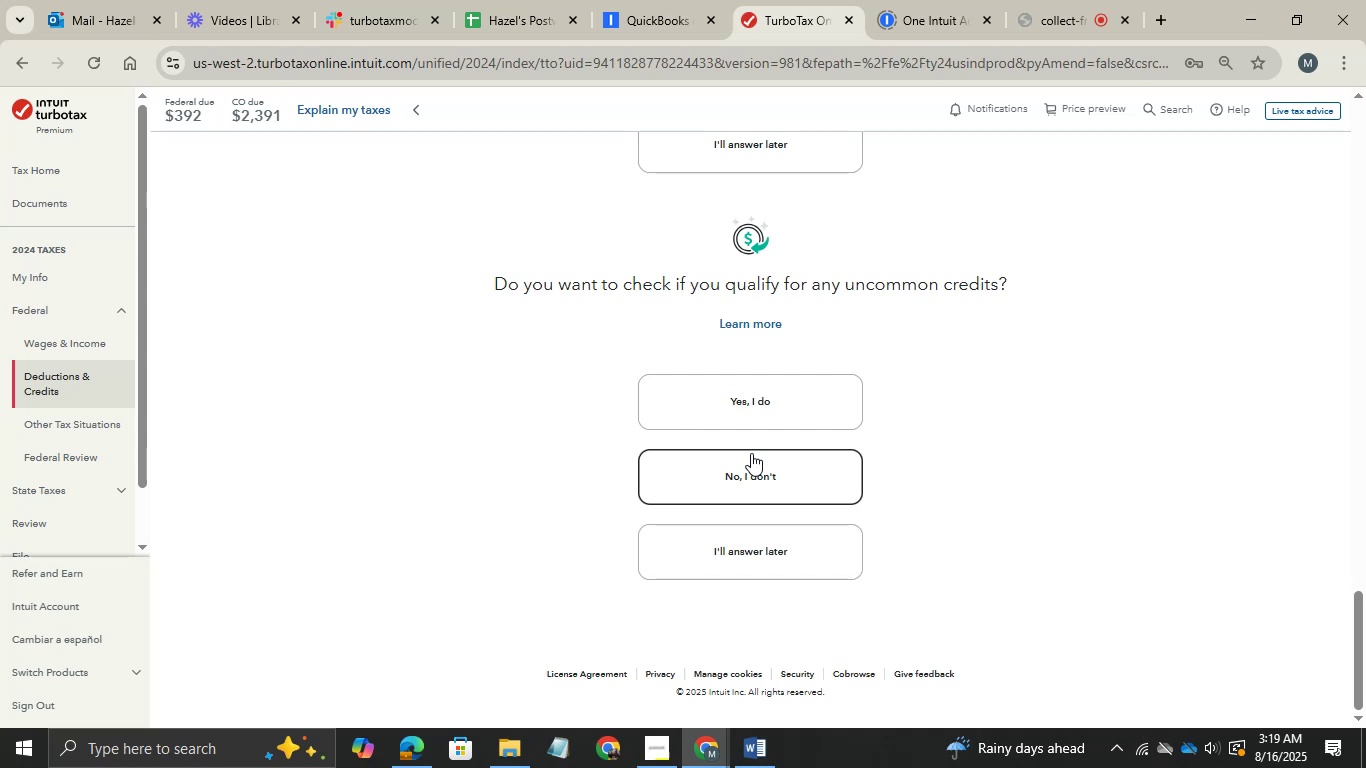 
left_click([750, 472])
 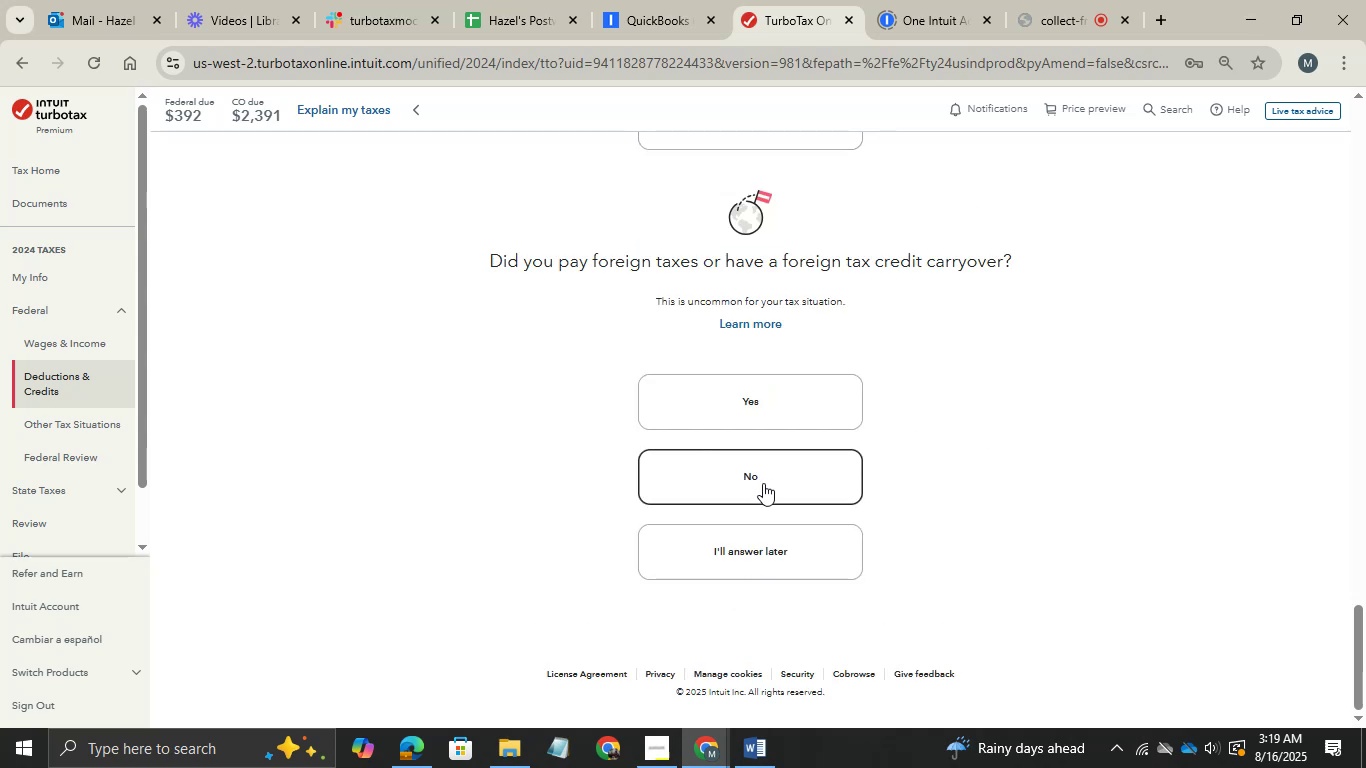 
left_click([763, 483])
 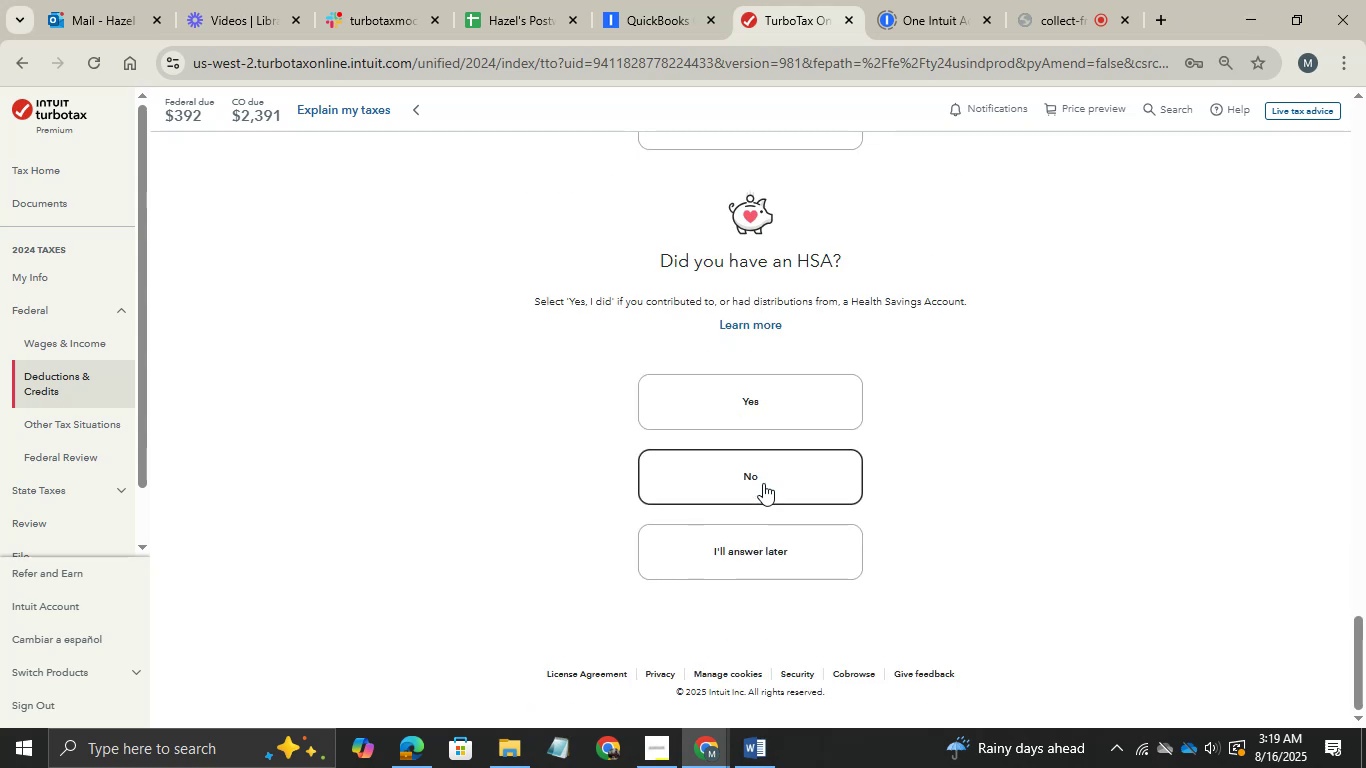 
left_click([763, 483])
 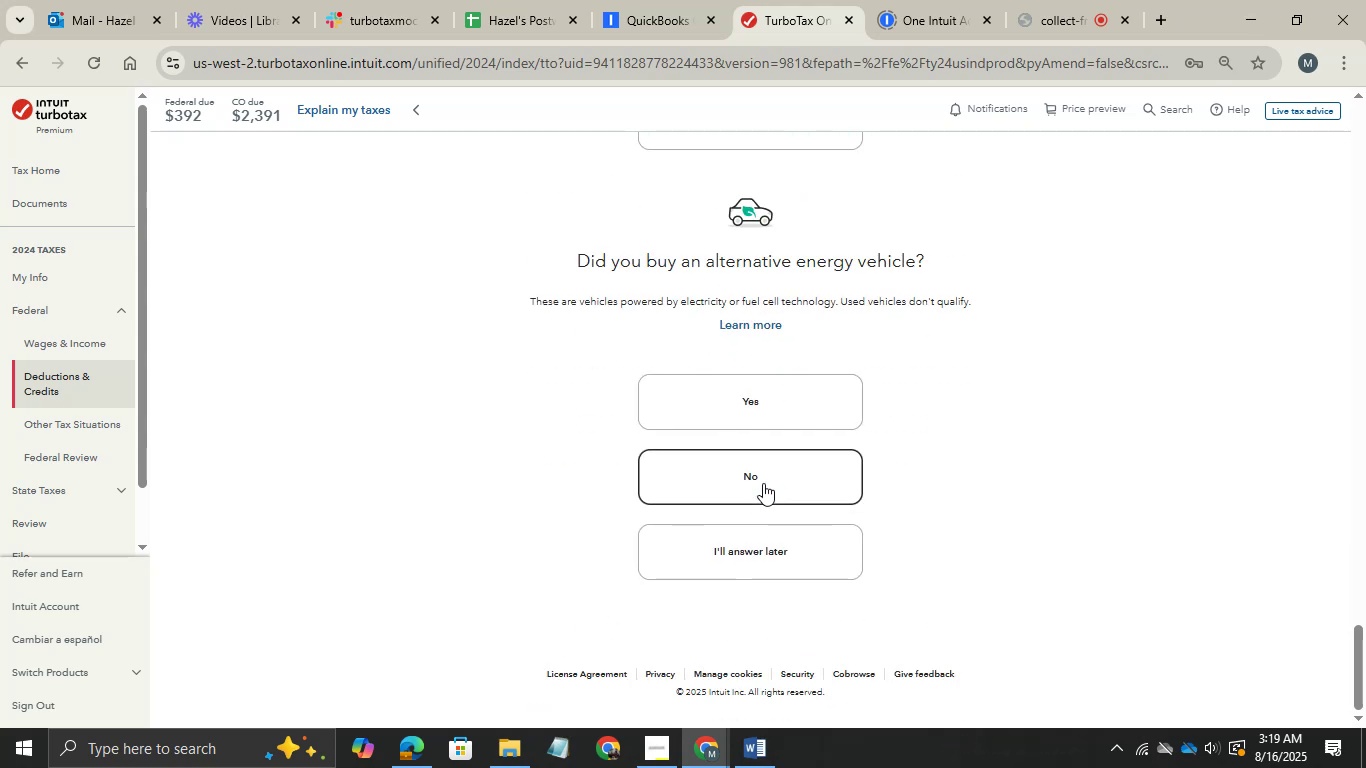 
wait(6.01)
 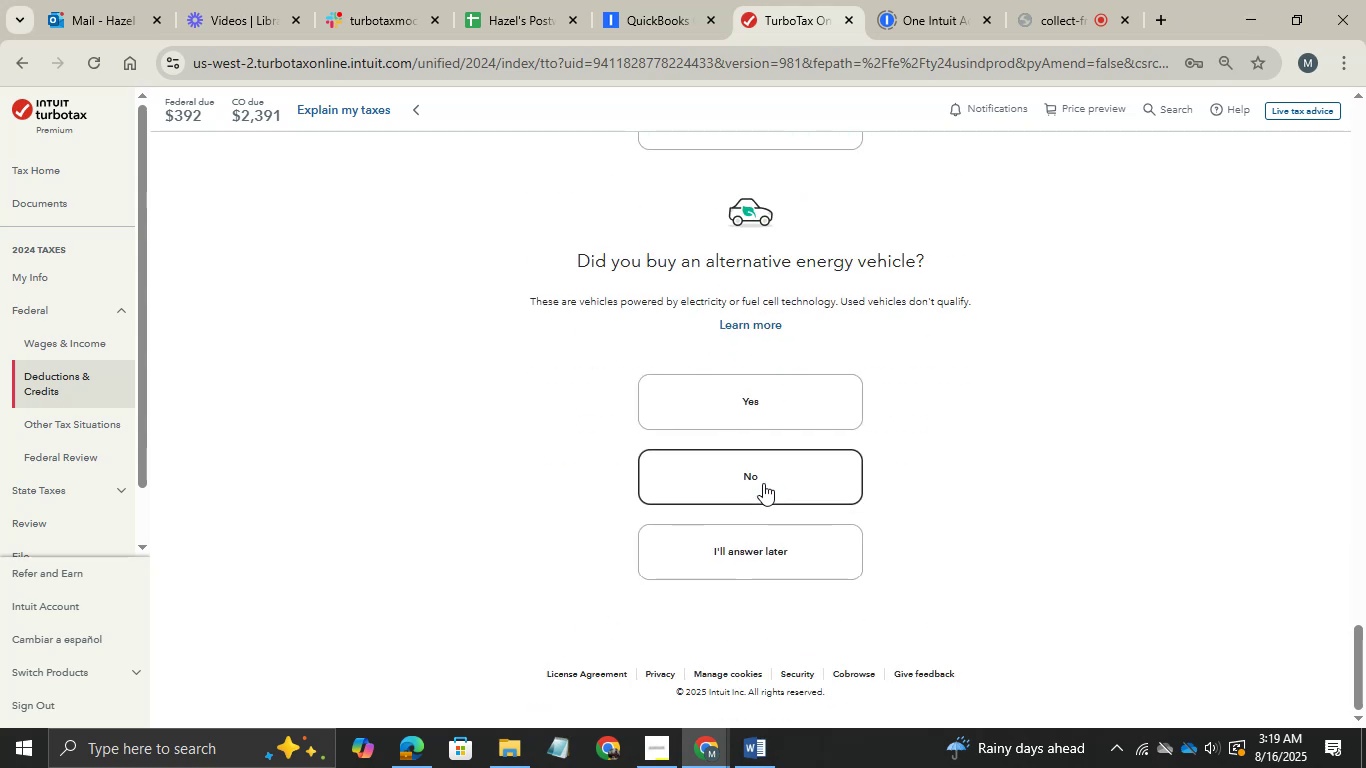 
left_click([763, 483])
 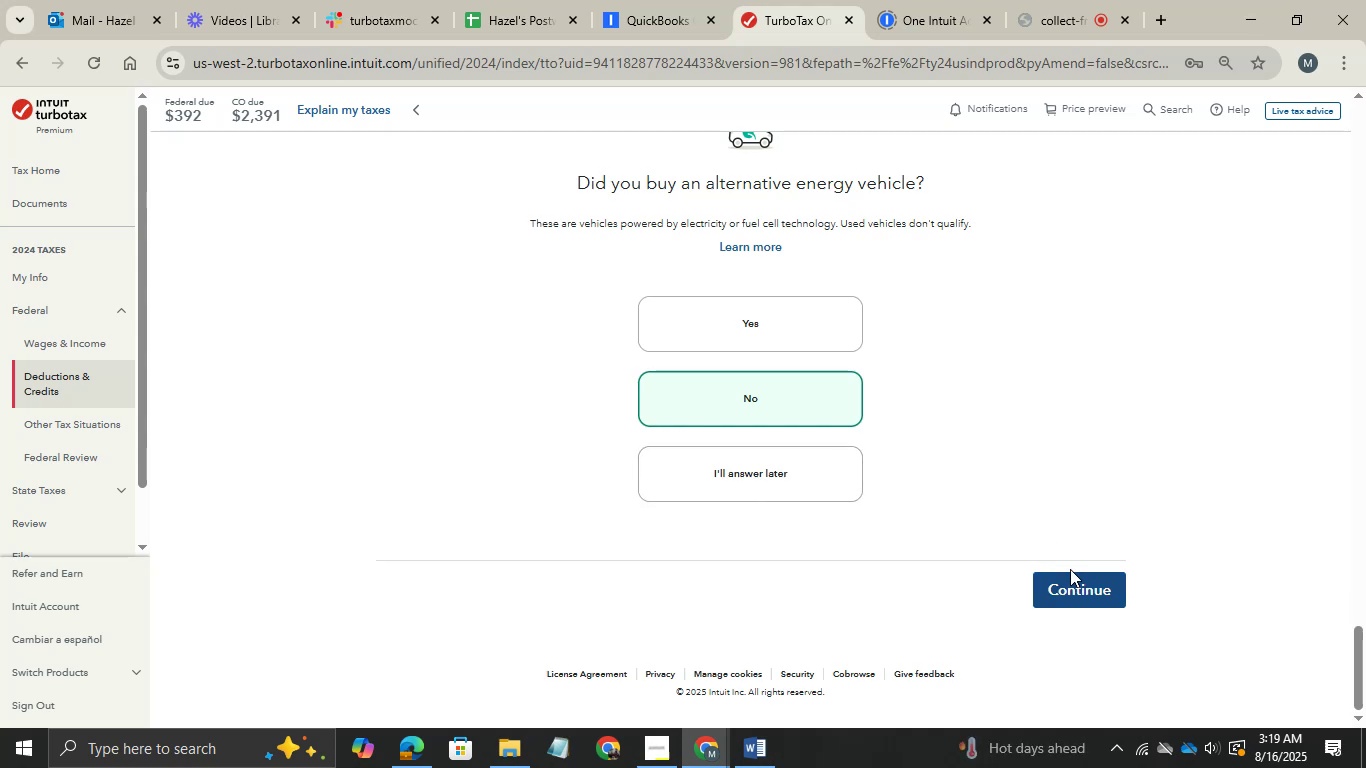 
left_click([1096, 594])
 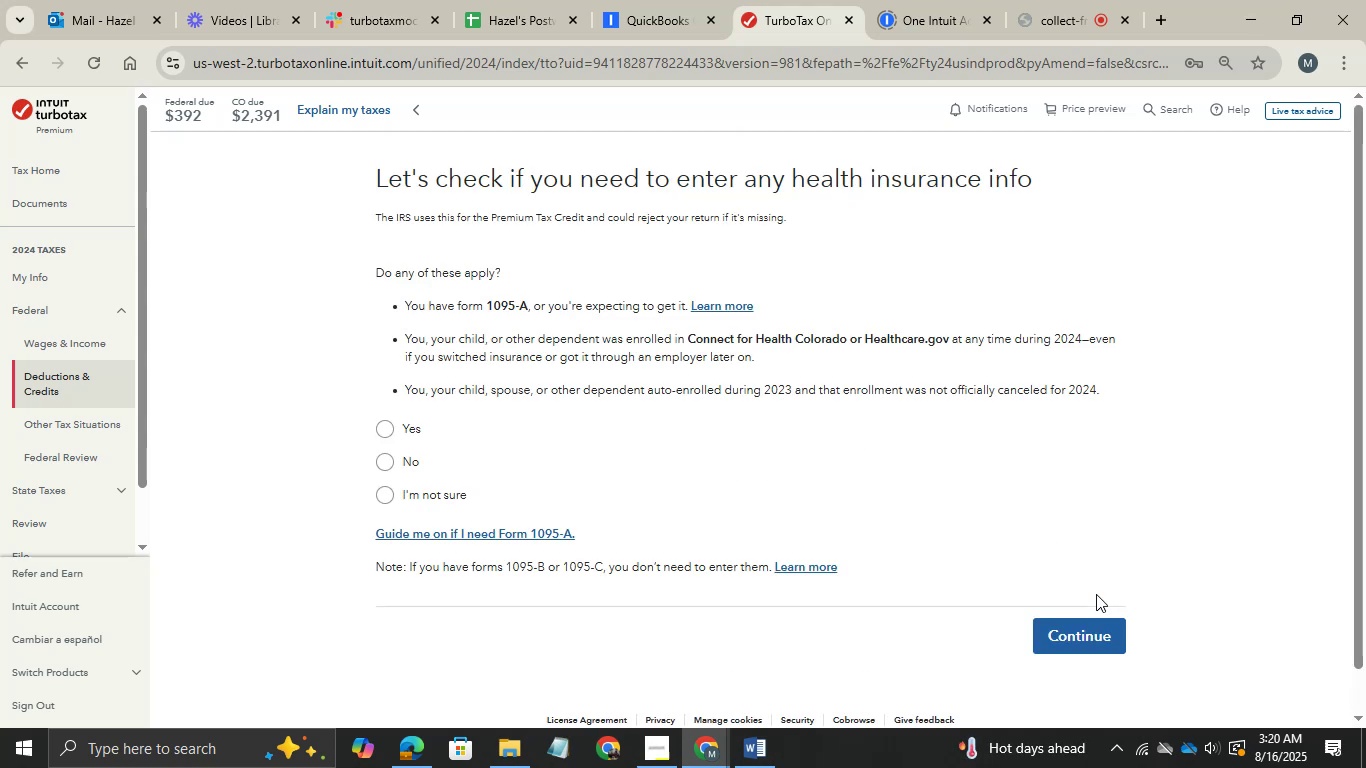 
wait(6.59)
 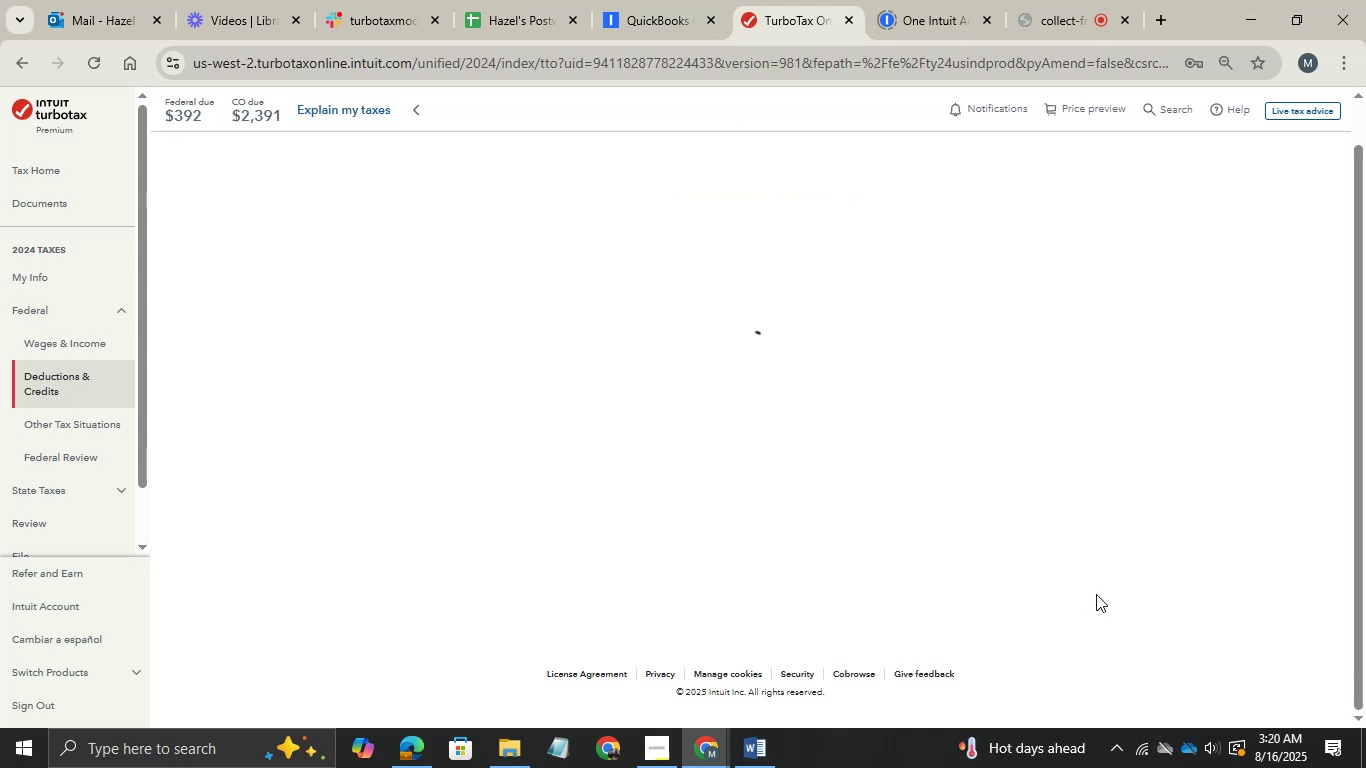 
left_click([387, 457])
 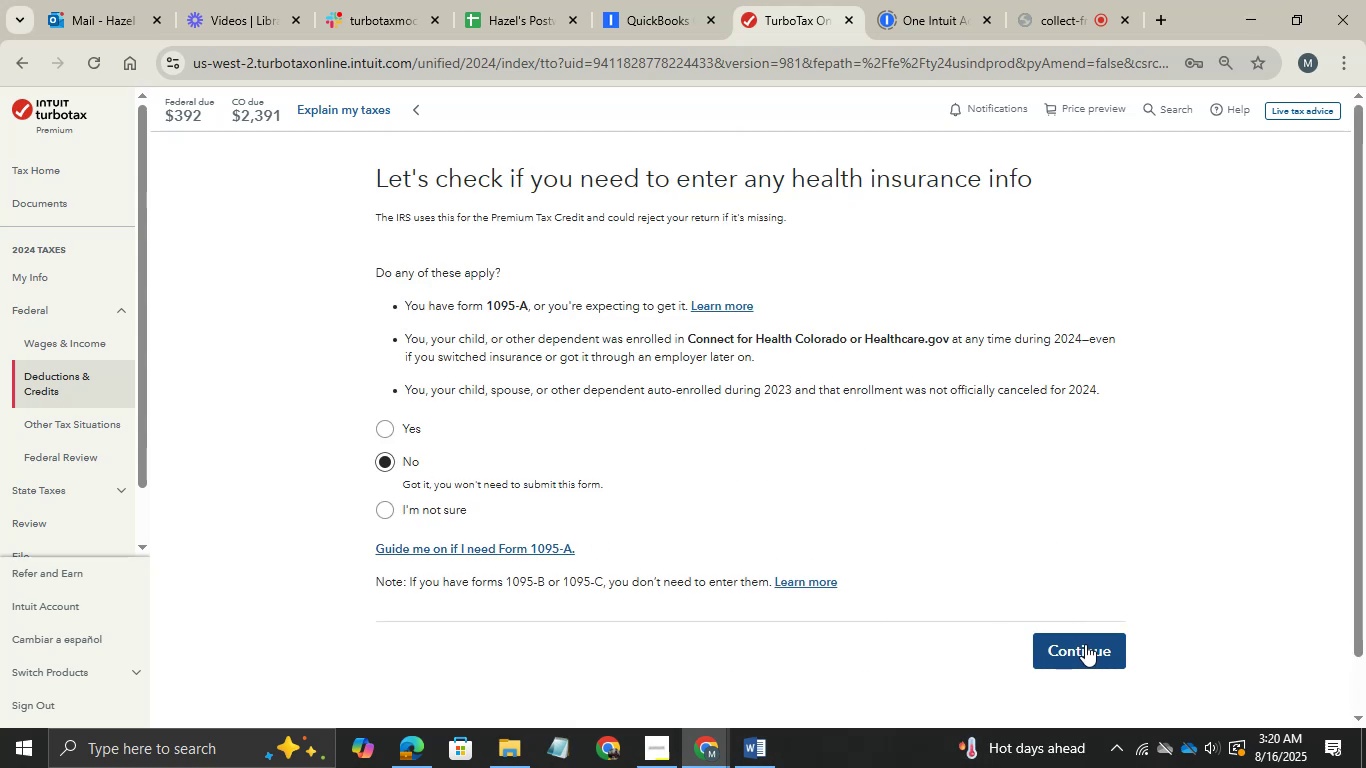 
left_click([1085, 644])
 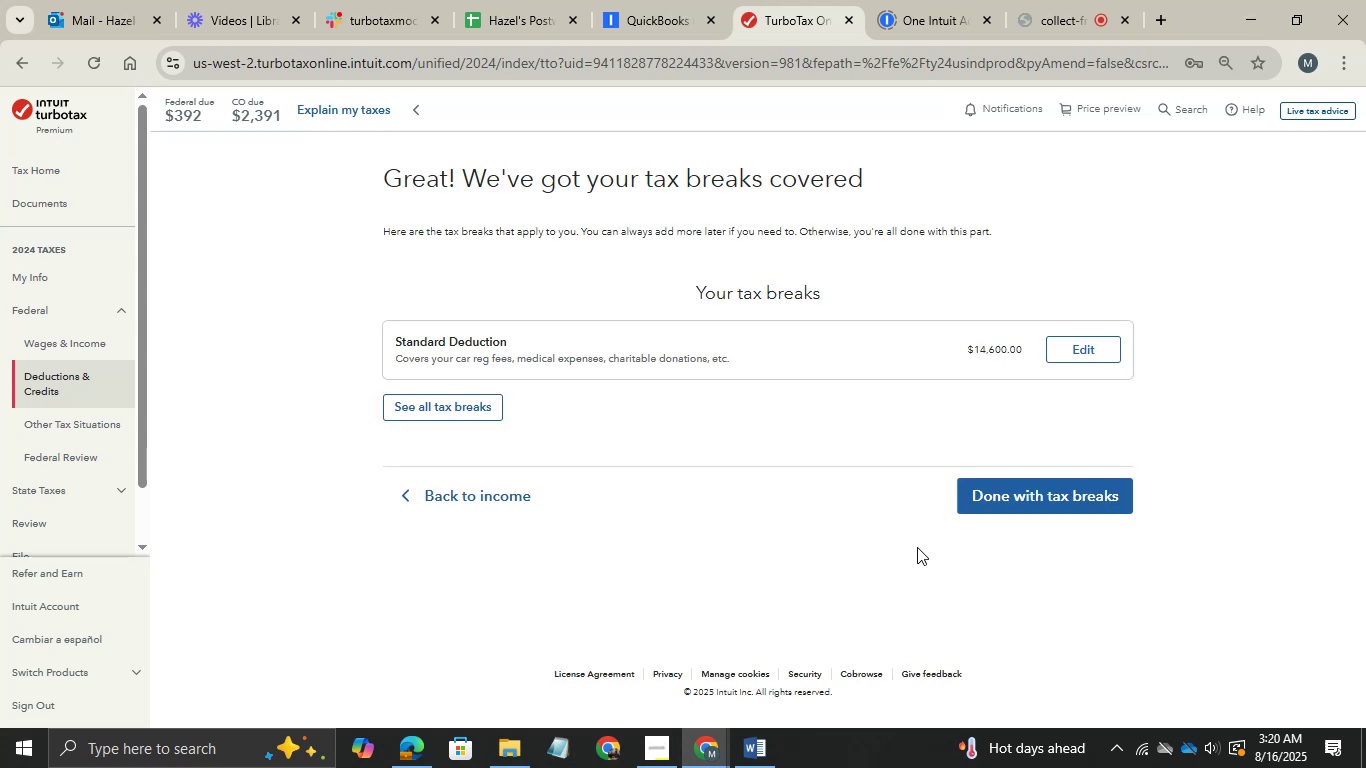 
wait(5.31)
 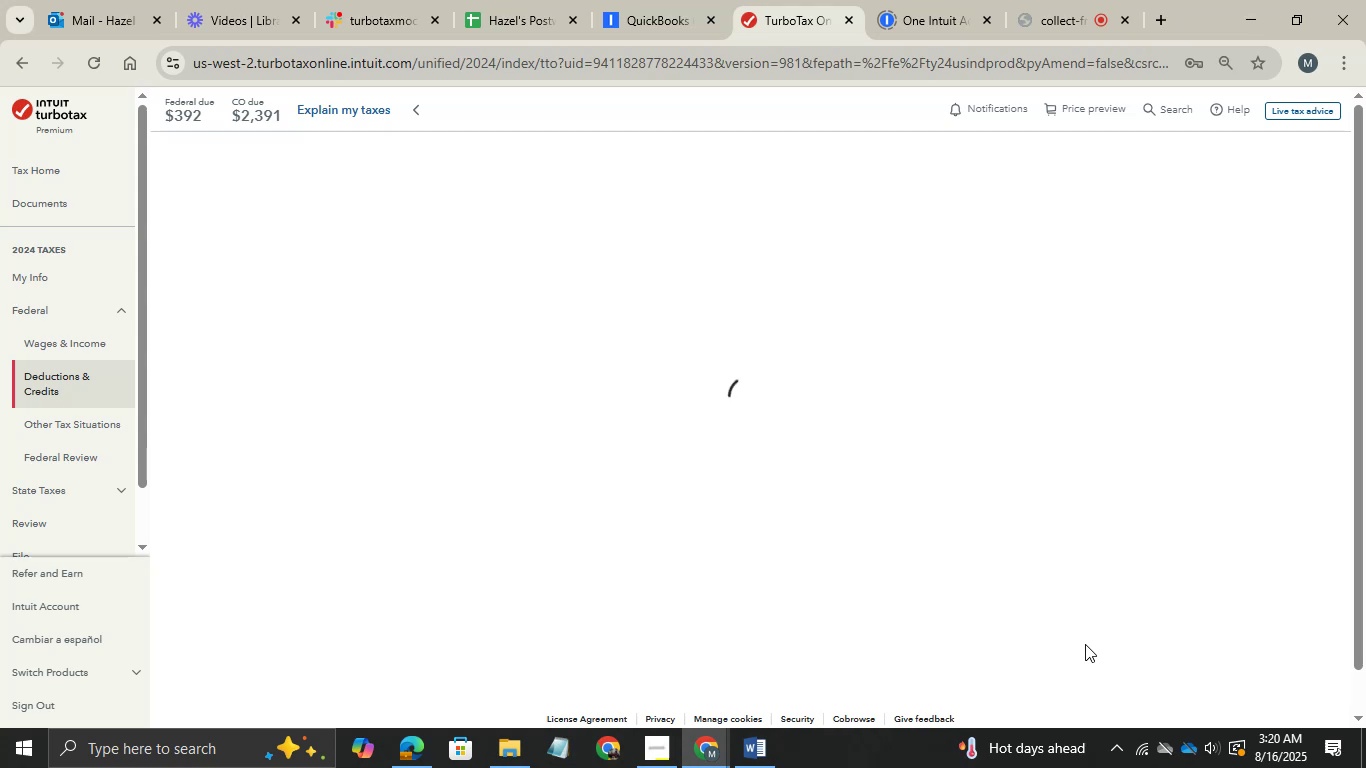 
left_click([1054, 501])
 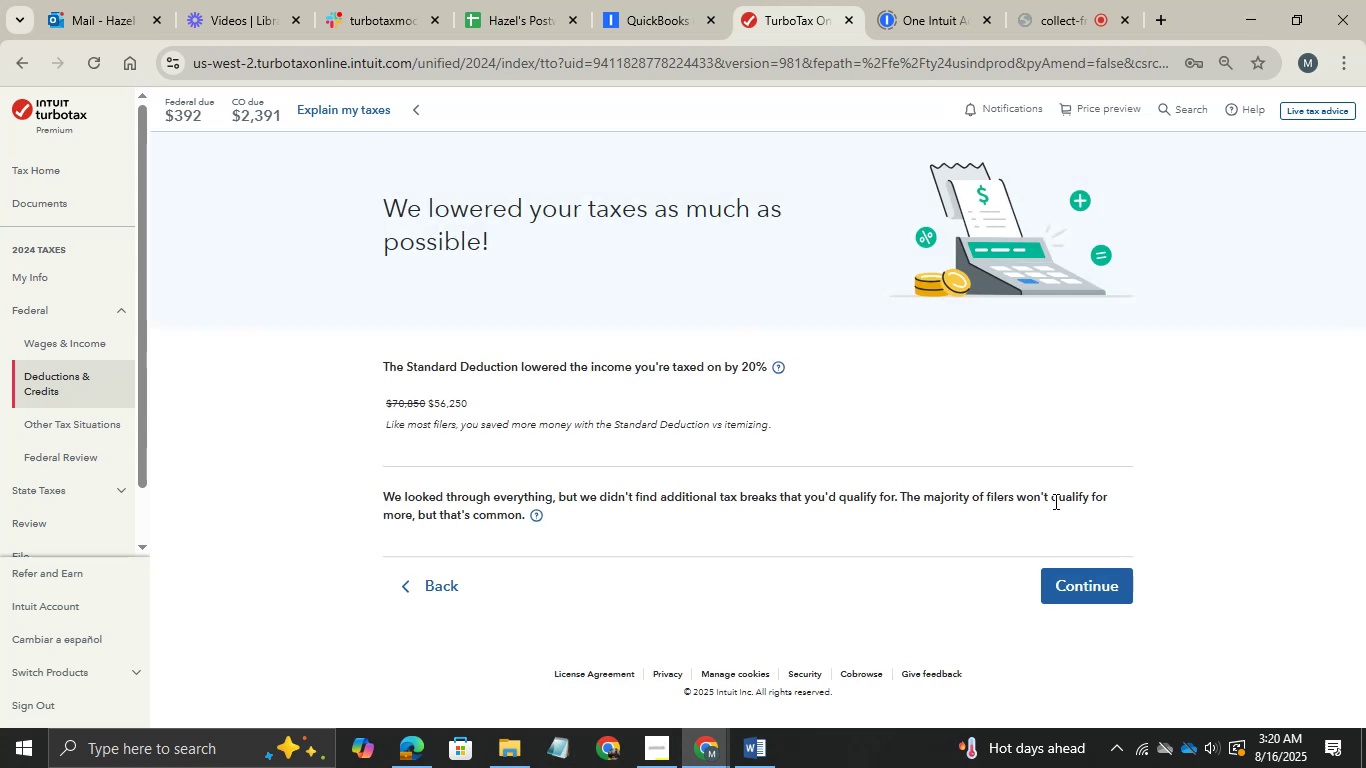 
left_click([1084, 572])
 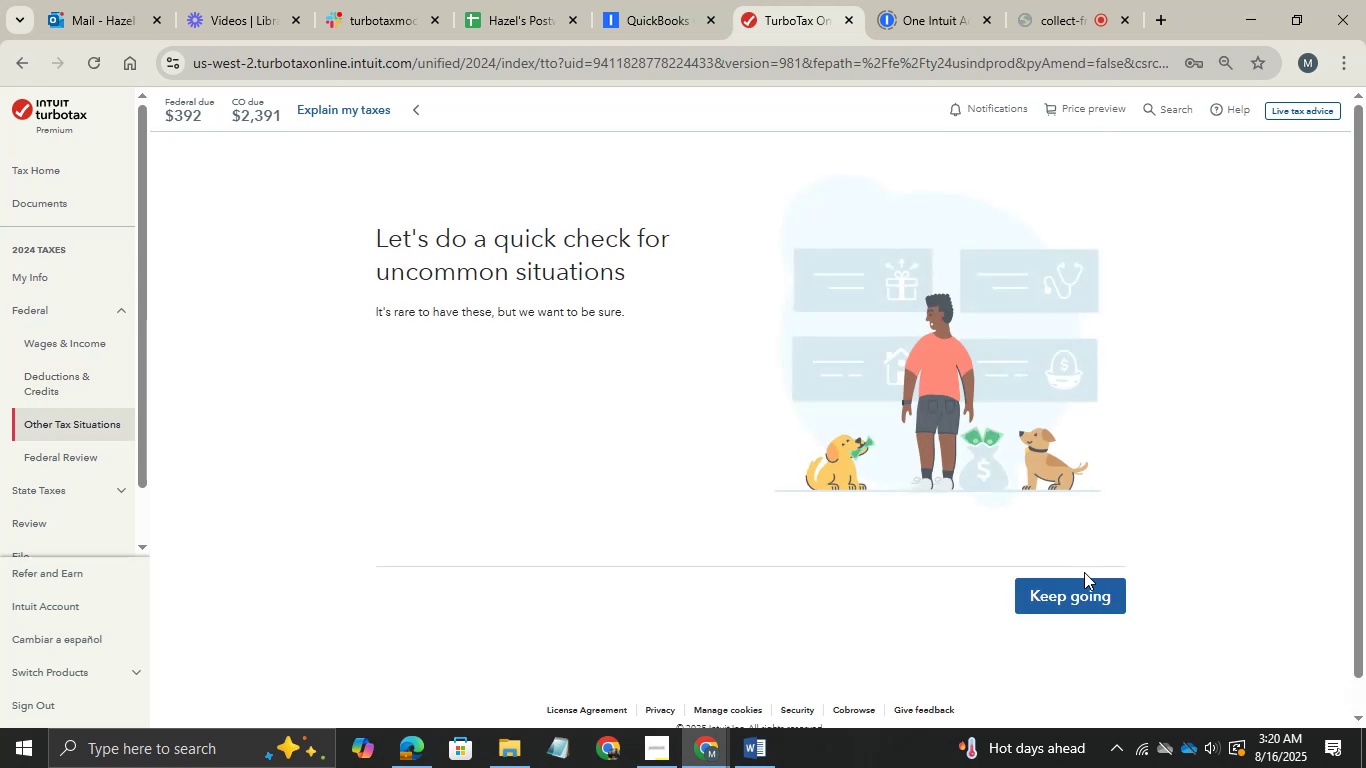 
left_click([1061, 600])
 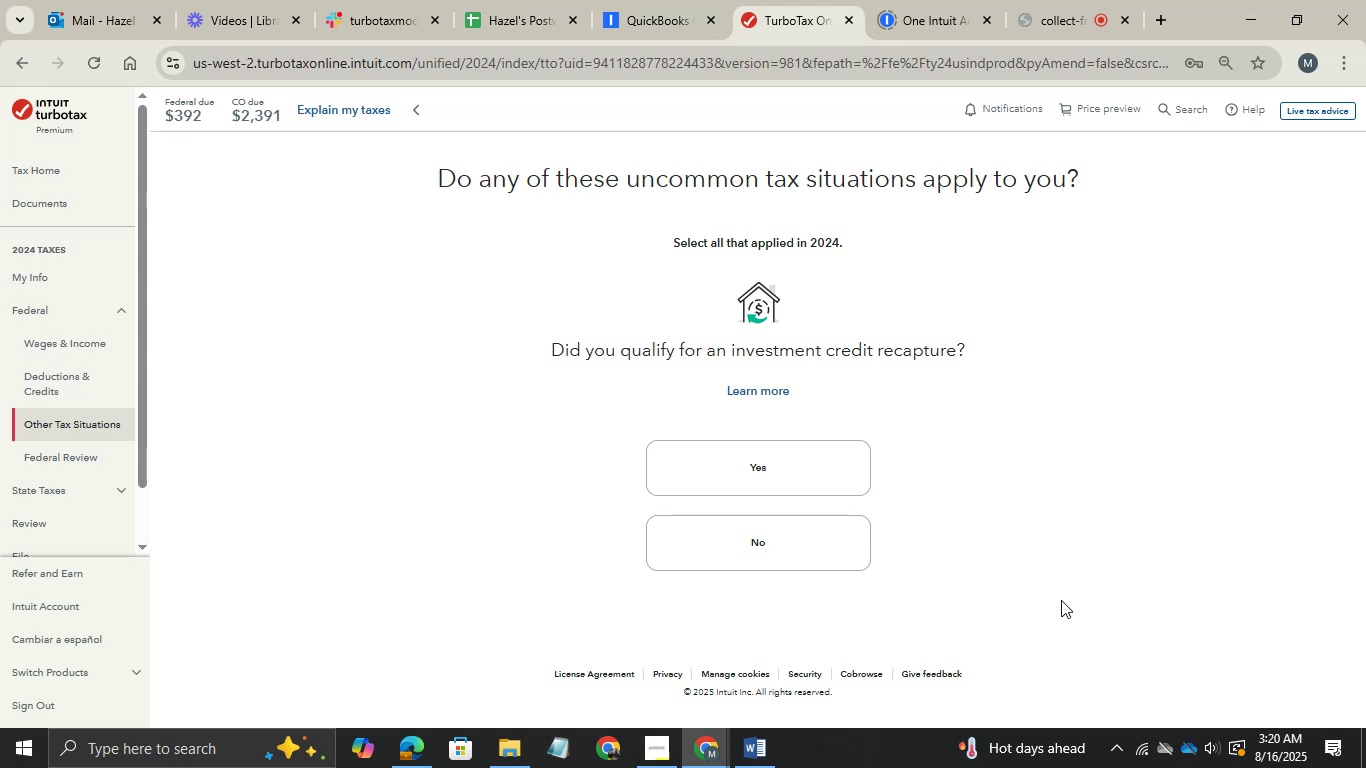 
wait(21.84)
 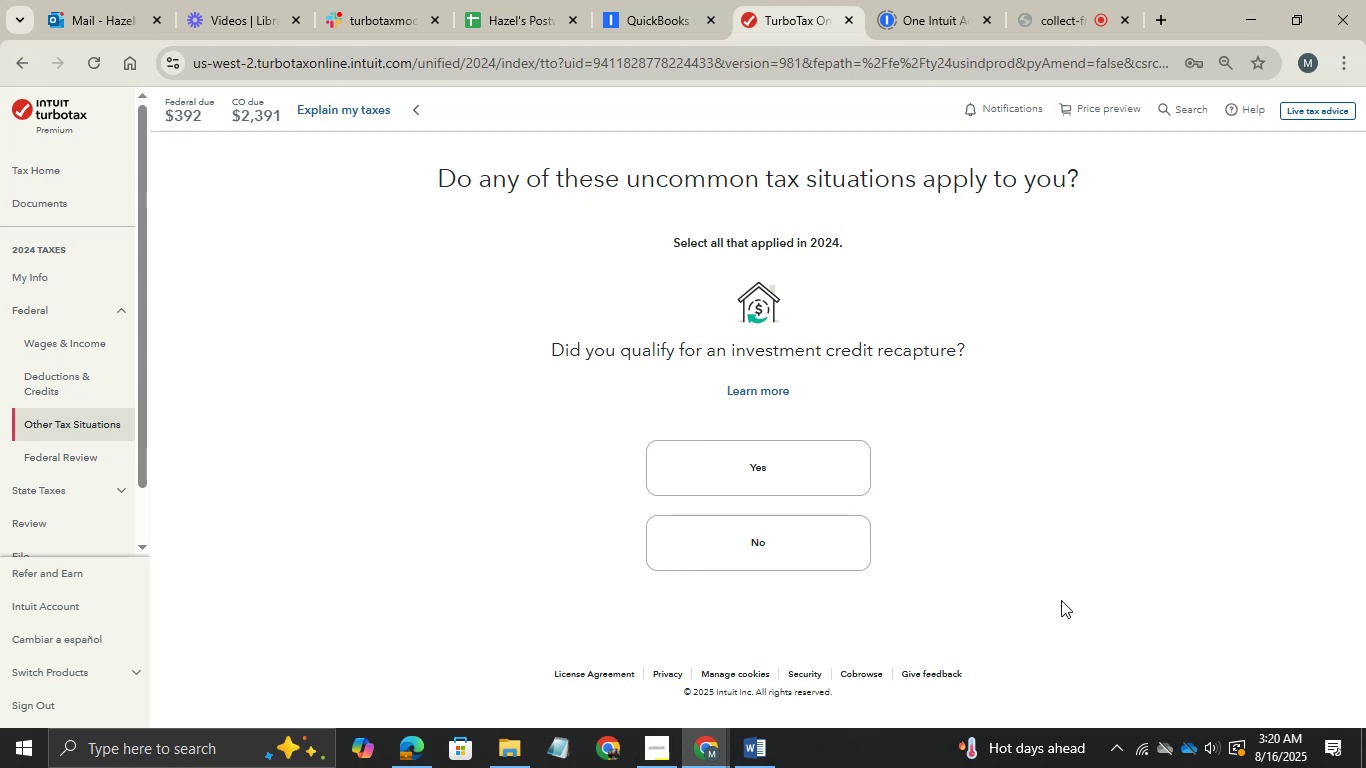 
left_click([808, 522])
 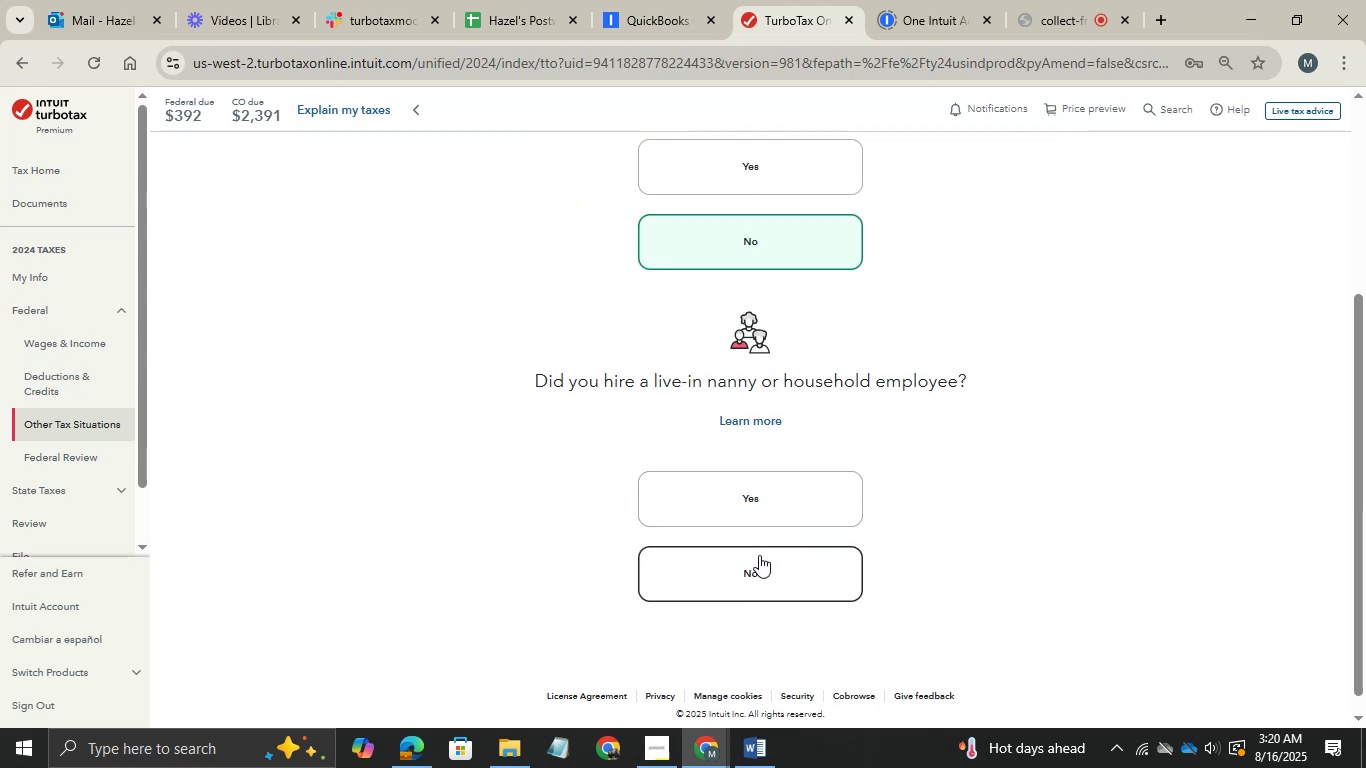 
left_click([759, 555])
 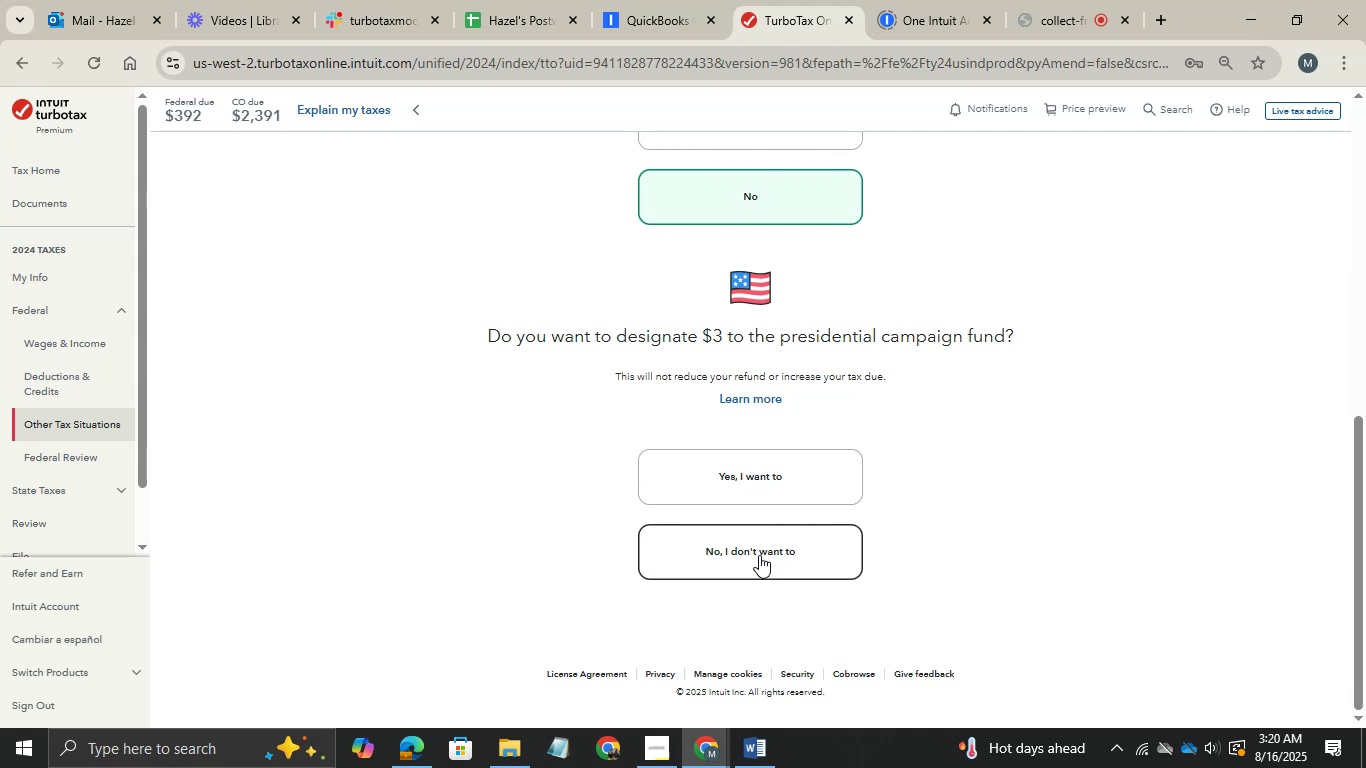 
left_click([759, 555])
 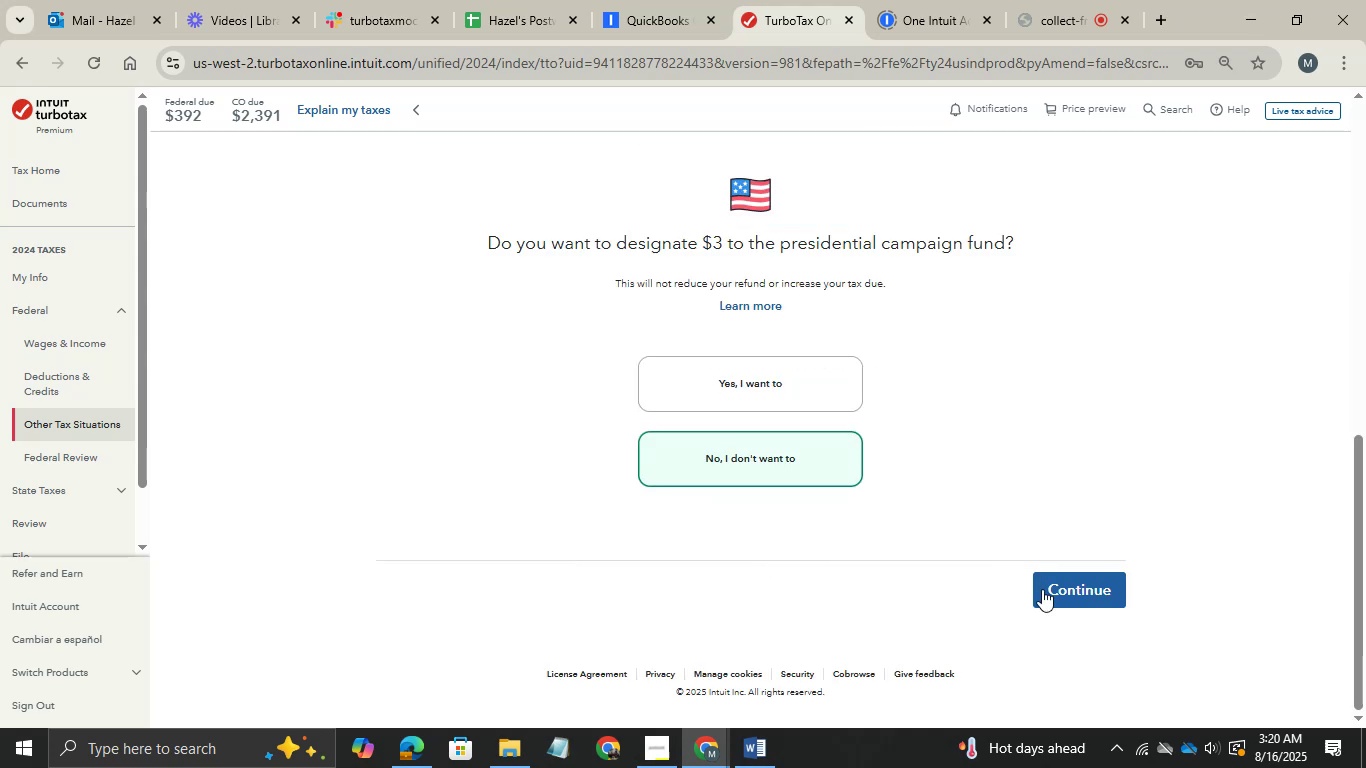 
left_click([1042, 589])
 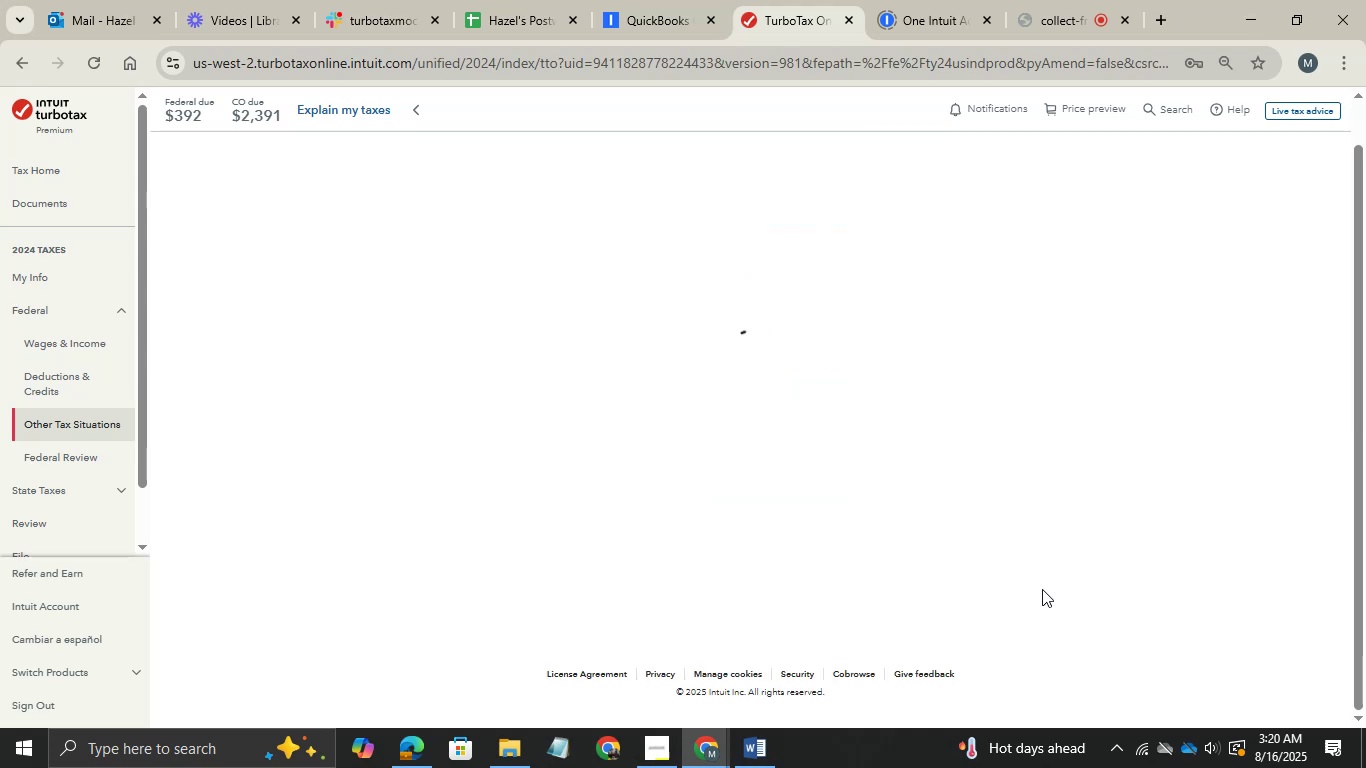 
left_click([1042, 589])
 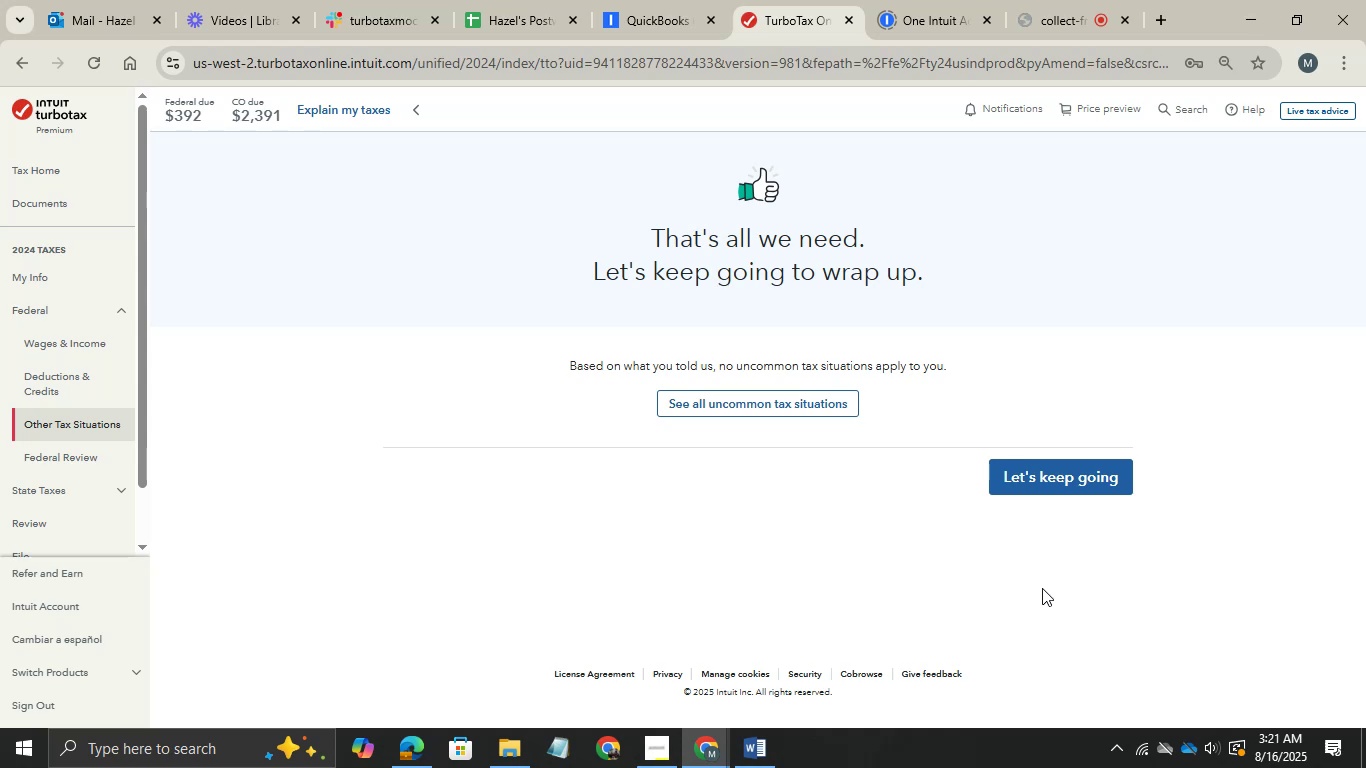 
wait(12.95)
 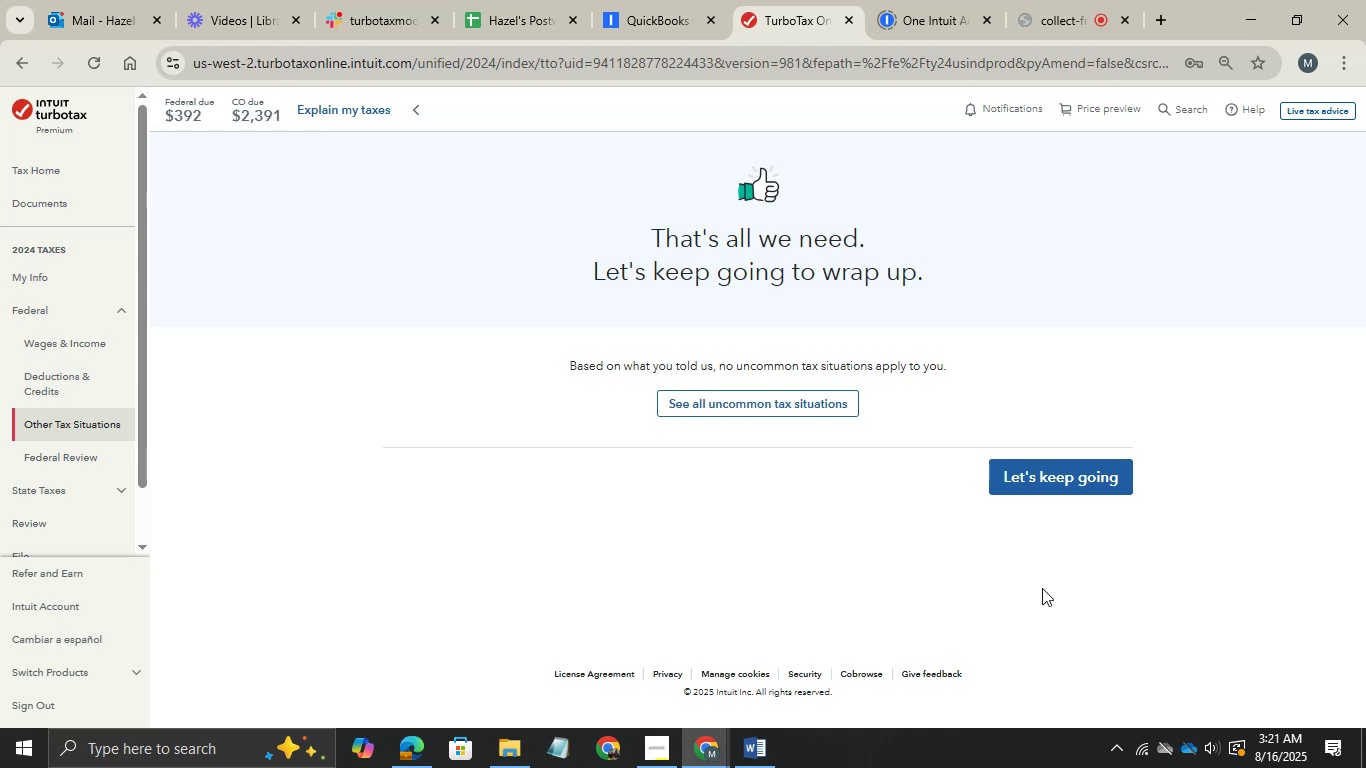 
left_click([1028, 488])
 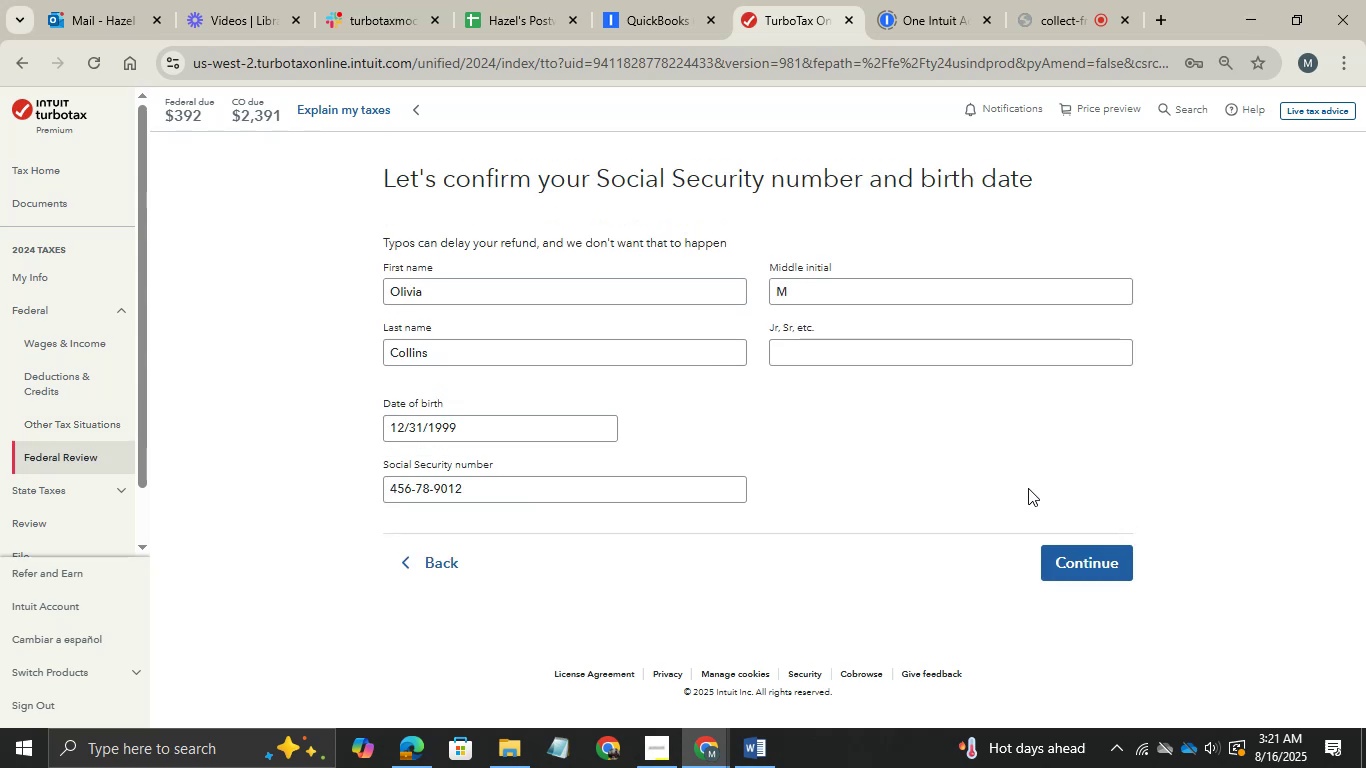 
wait(11.26)
 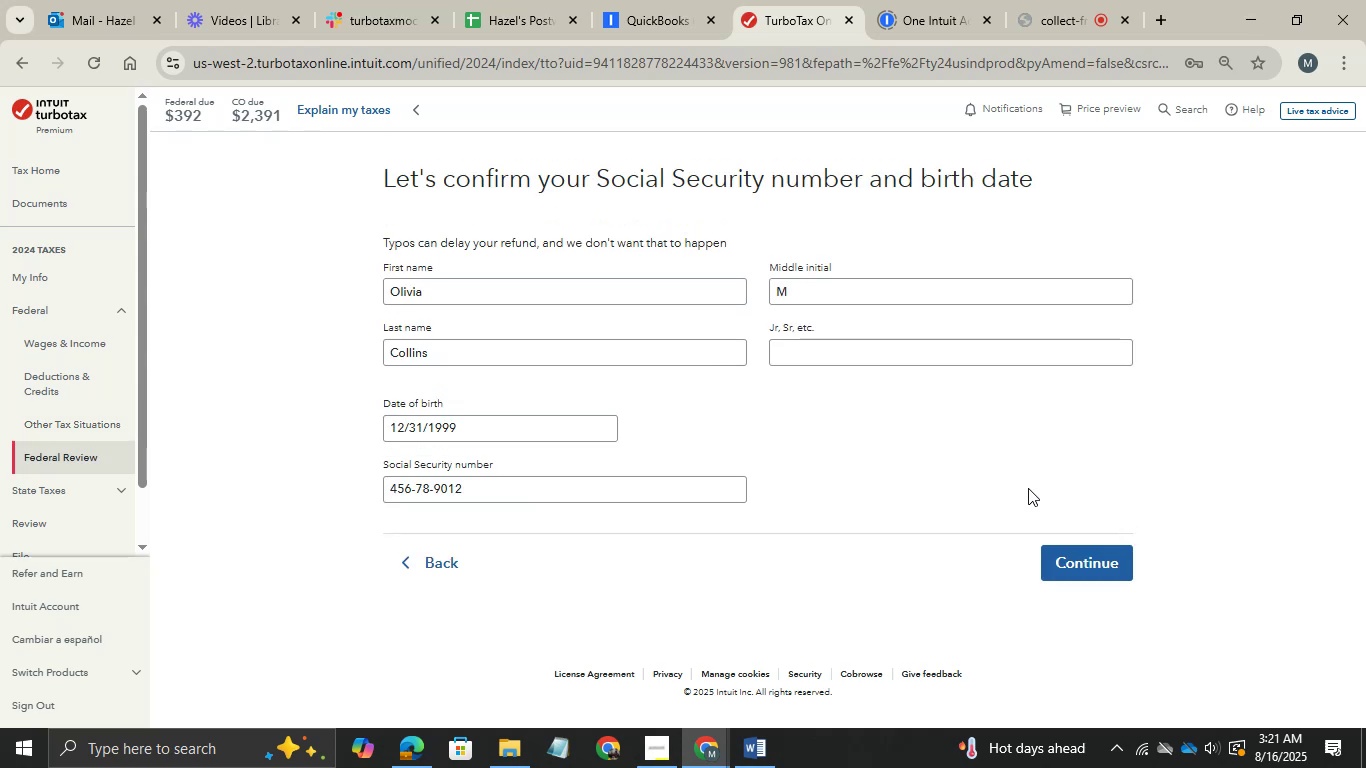 
hold_key(key=AltLeft, duration=0.4)
 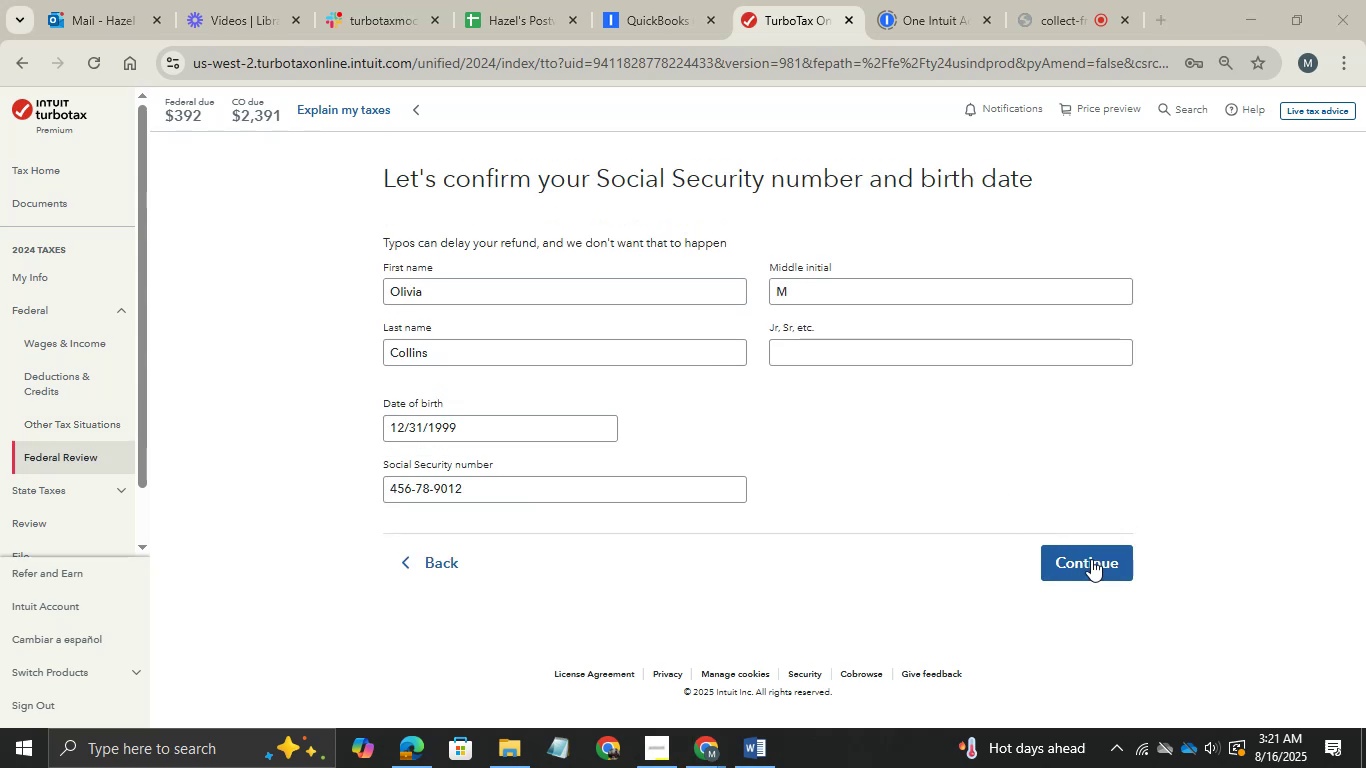 
hold_key(key=Tab, duration=0.33)
 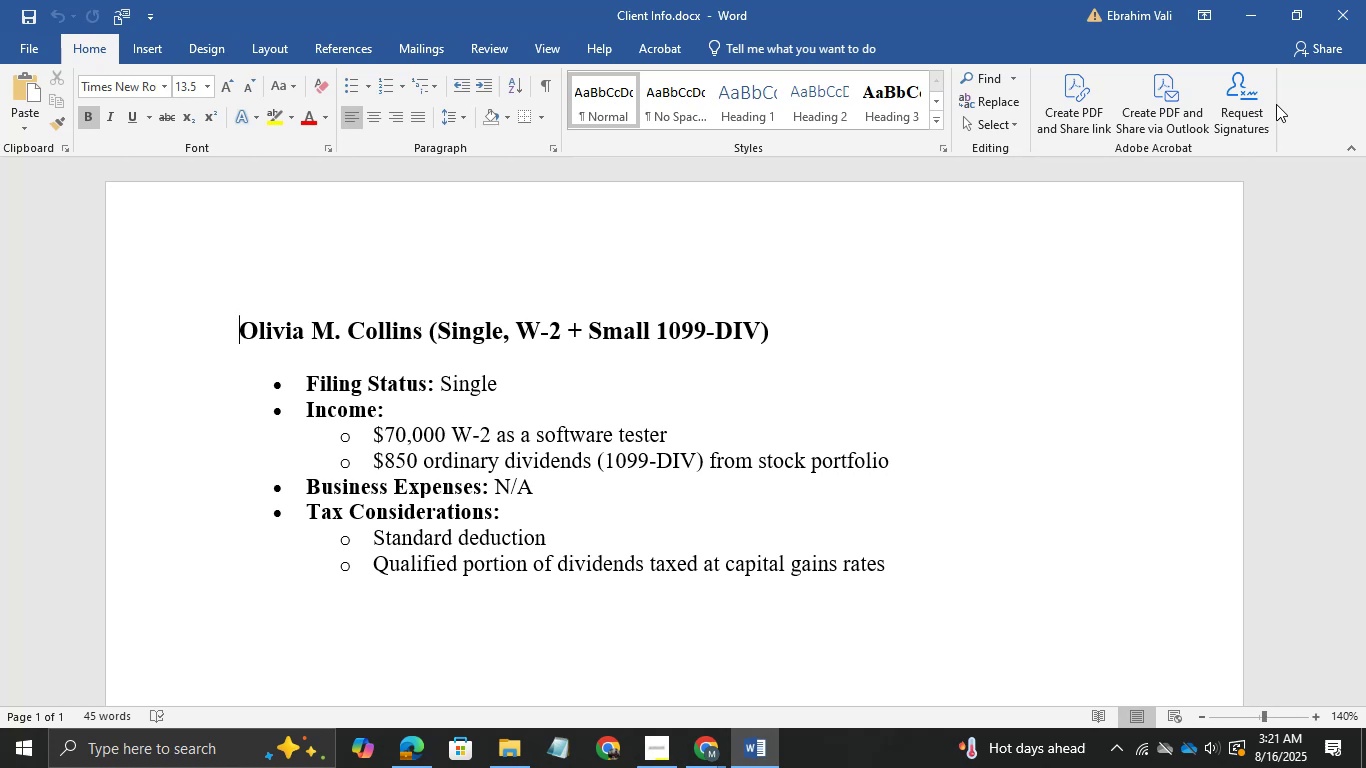 
wait(26.81)
 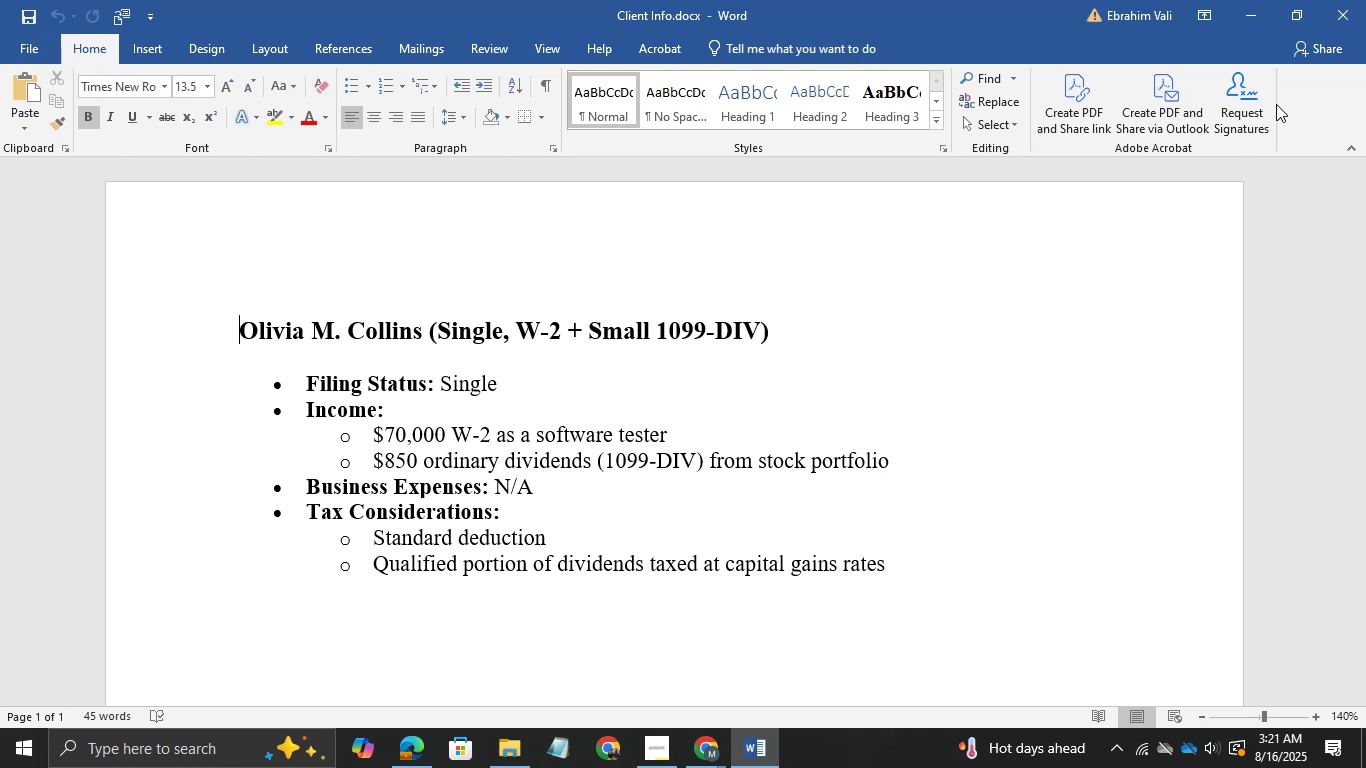 
left_click([1267, 3])
 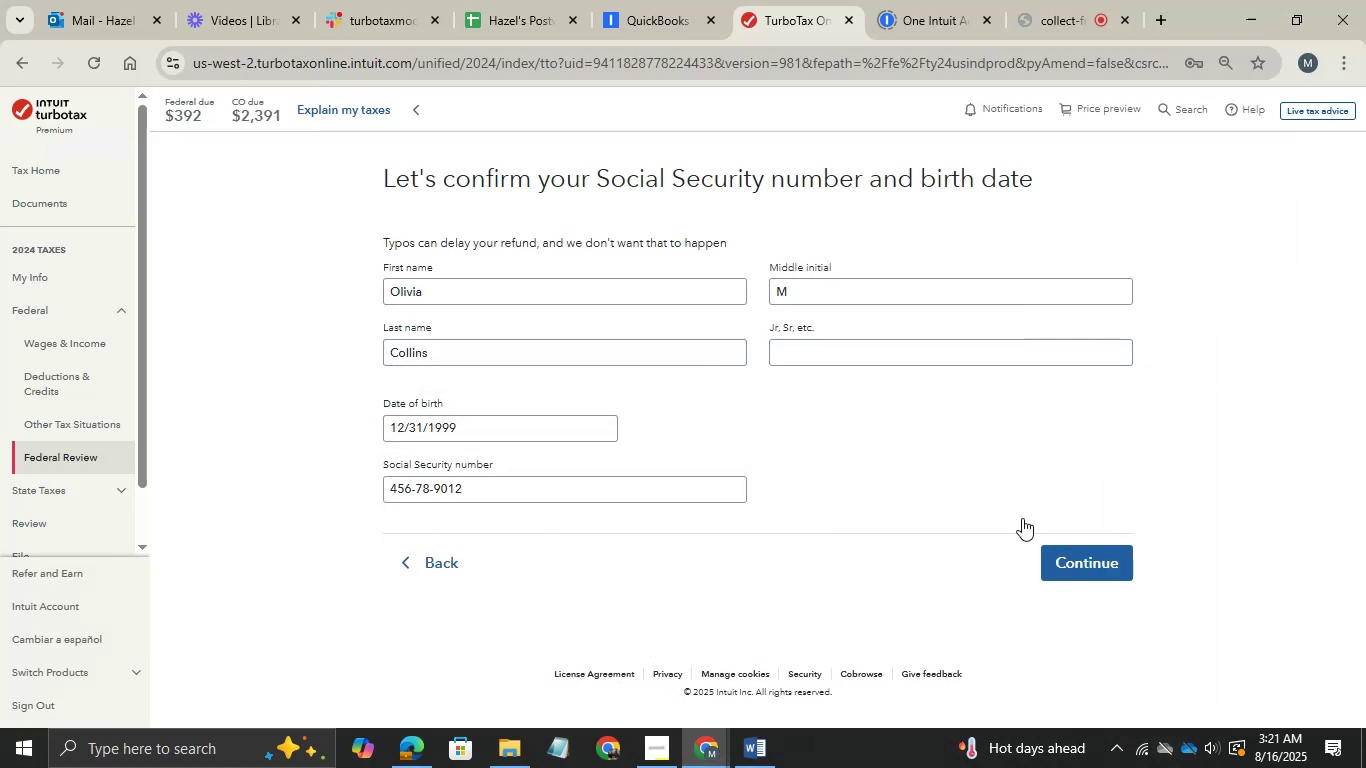 
left_click([1082, 551])
 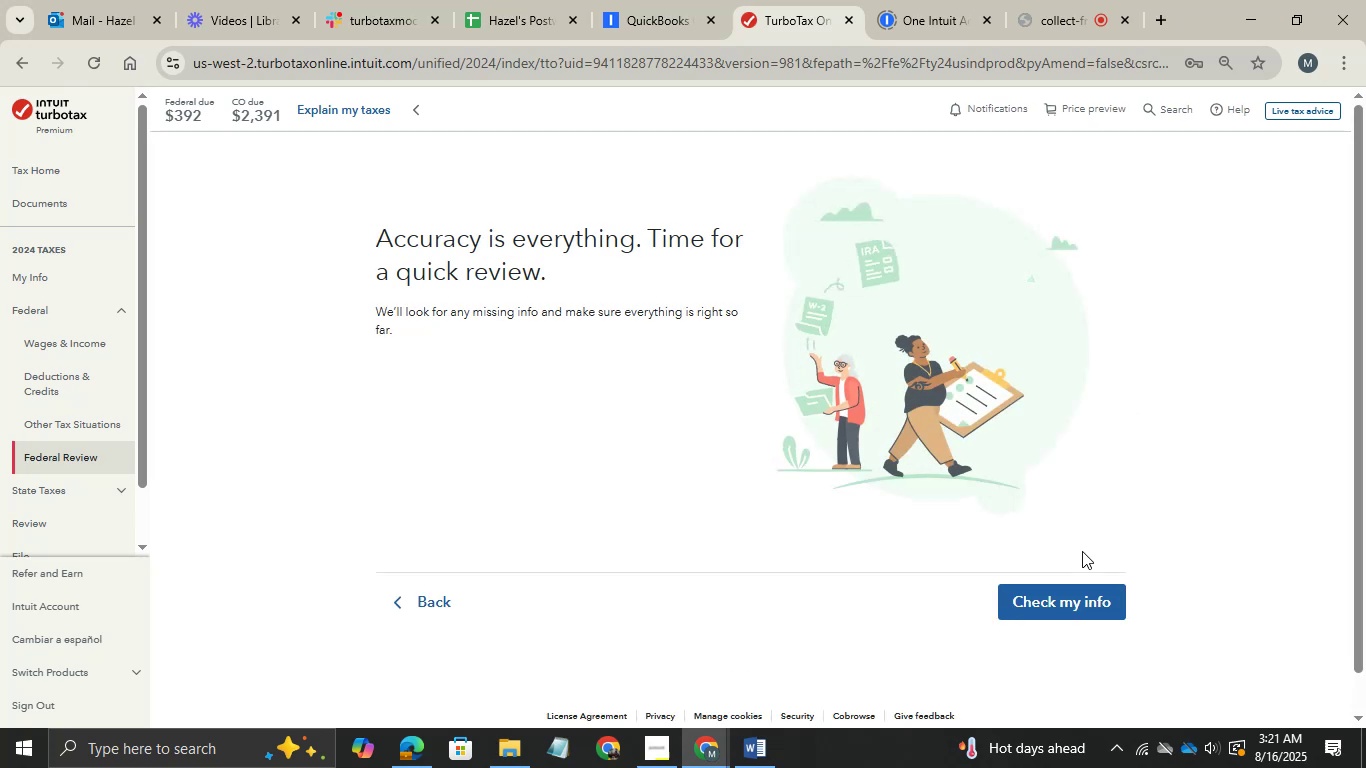 
wait(10.05)
 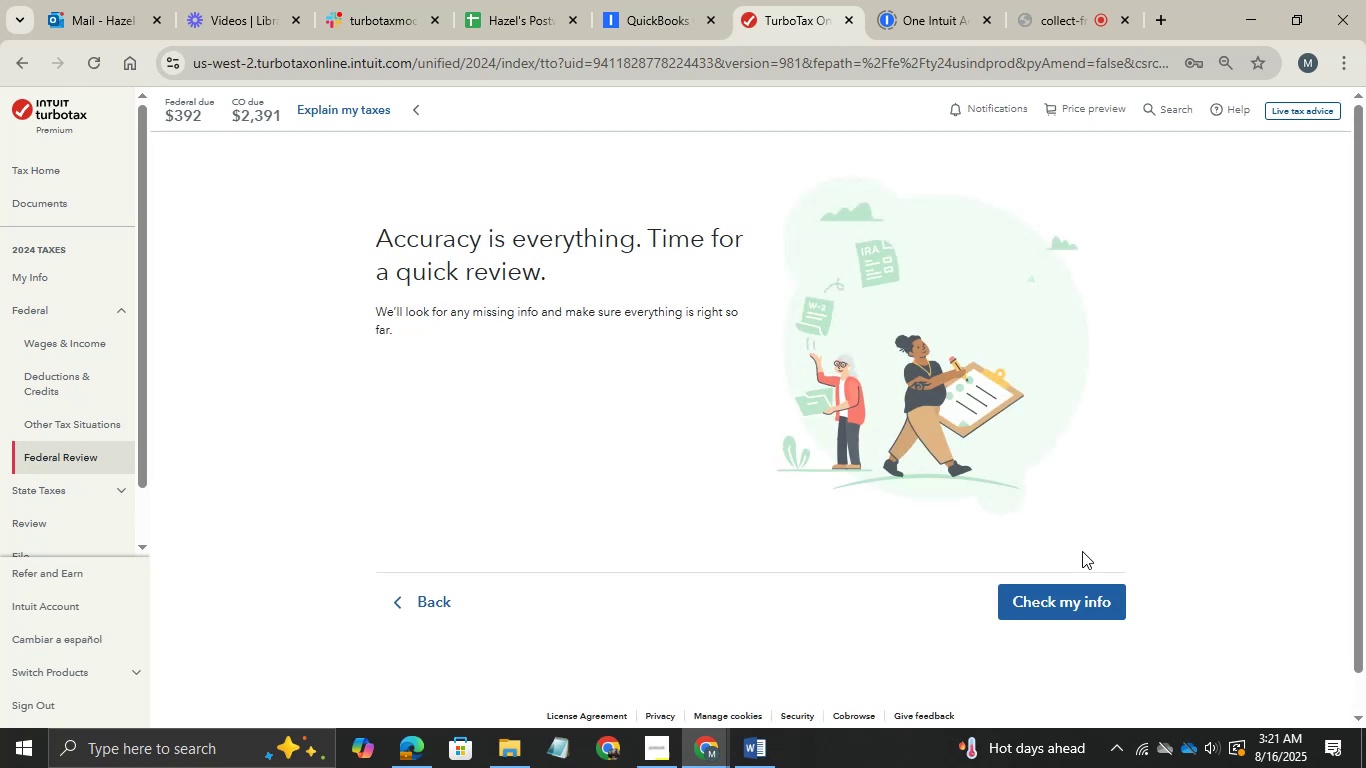 
left_click([1078, 620])
 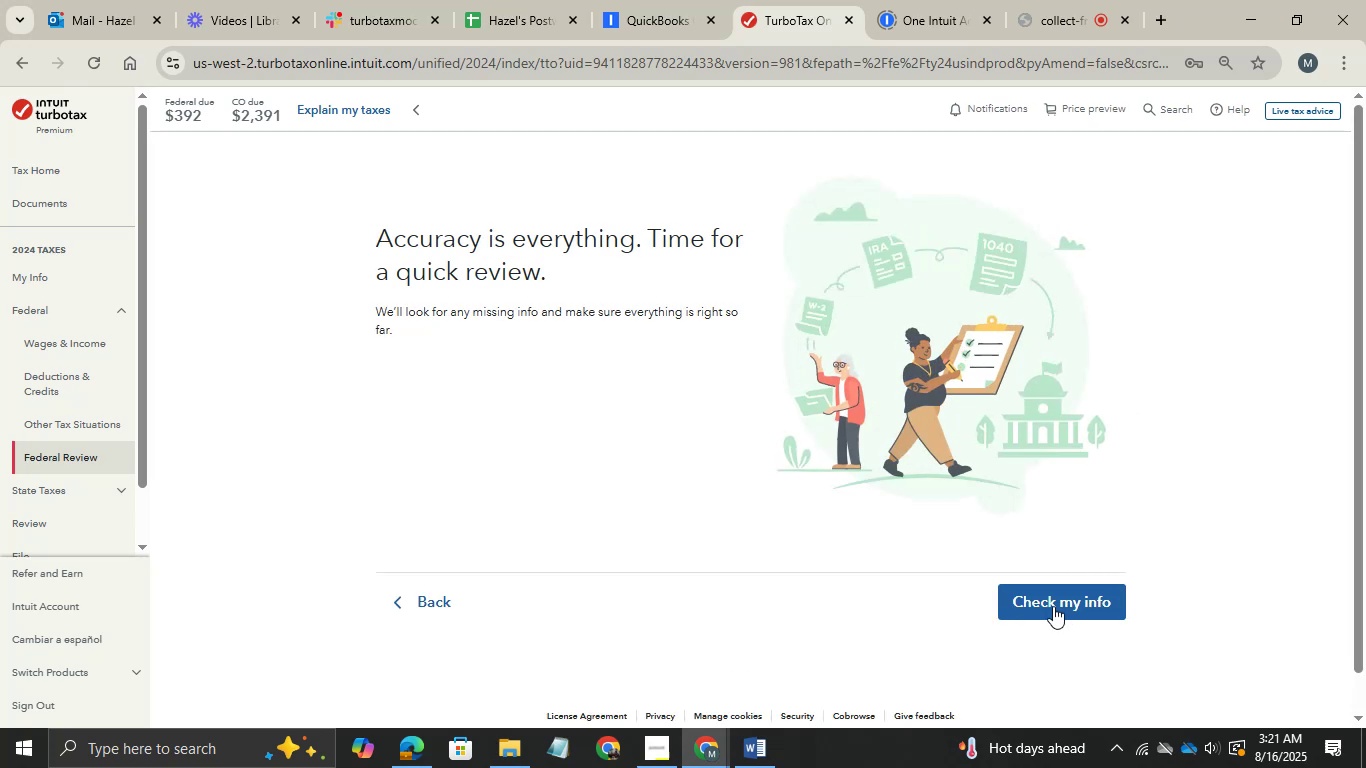 
left_click([1053, 606])
 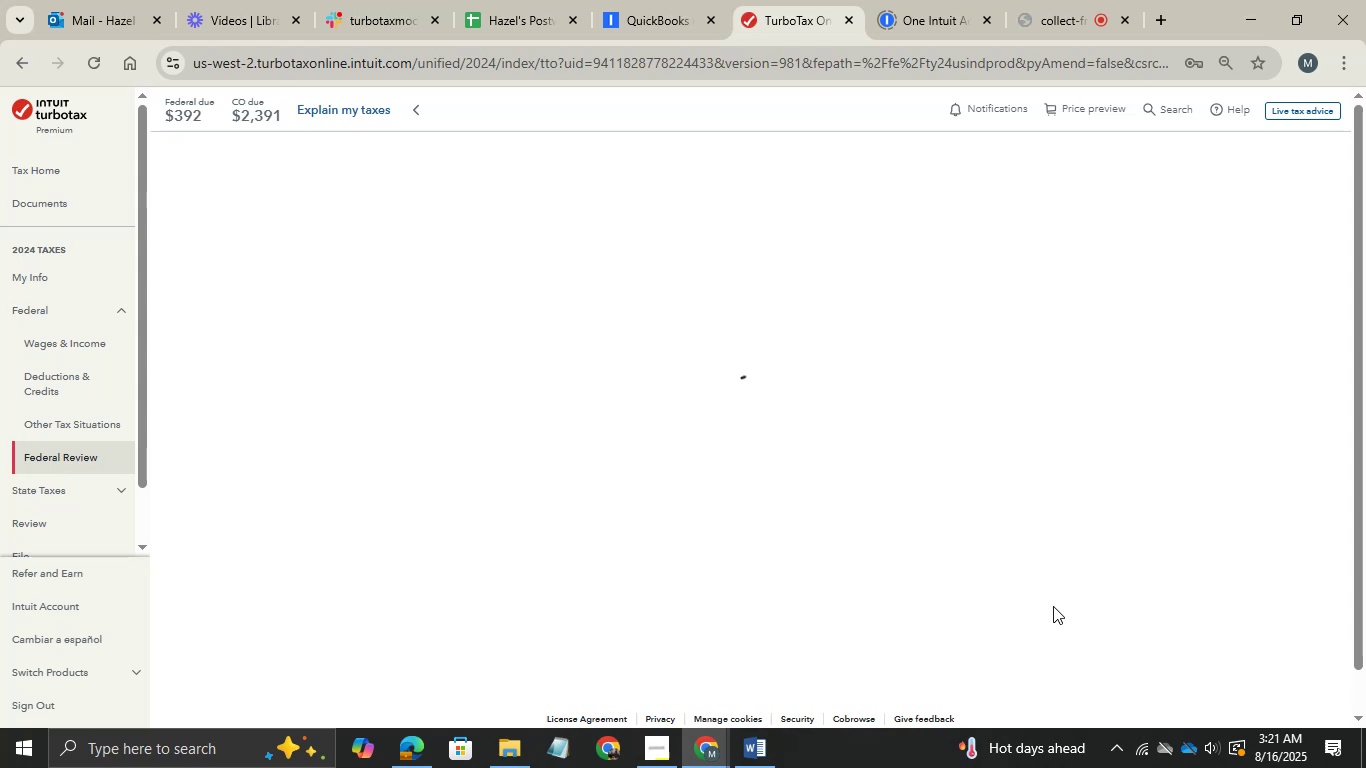 
mouse_move([1012, 580])
 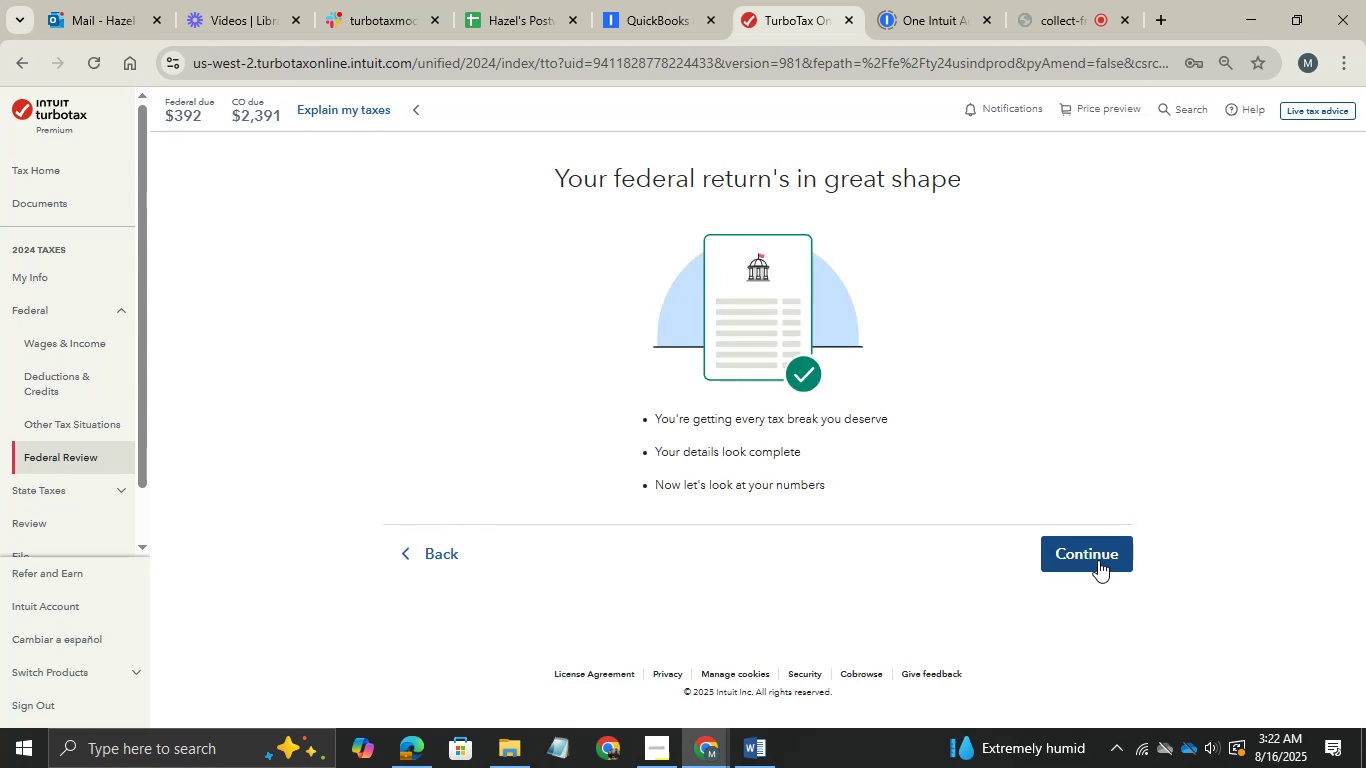 
left_click([1098, 560])
 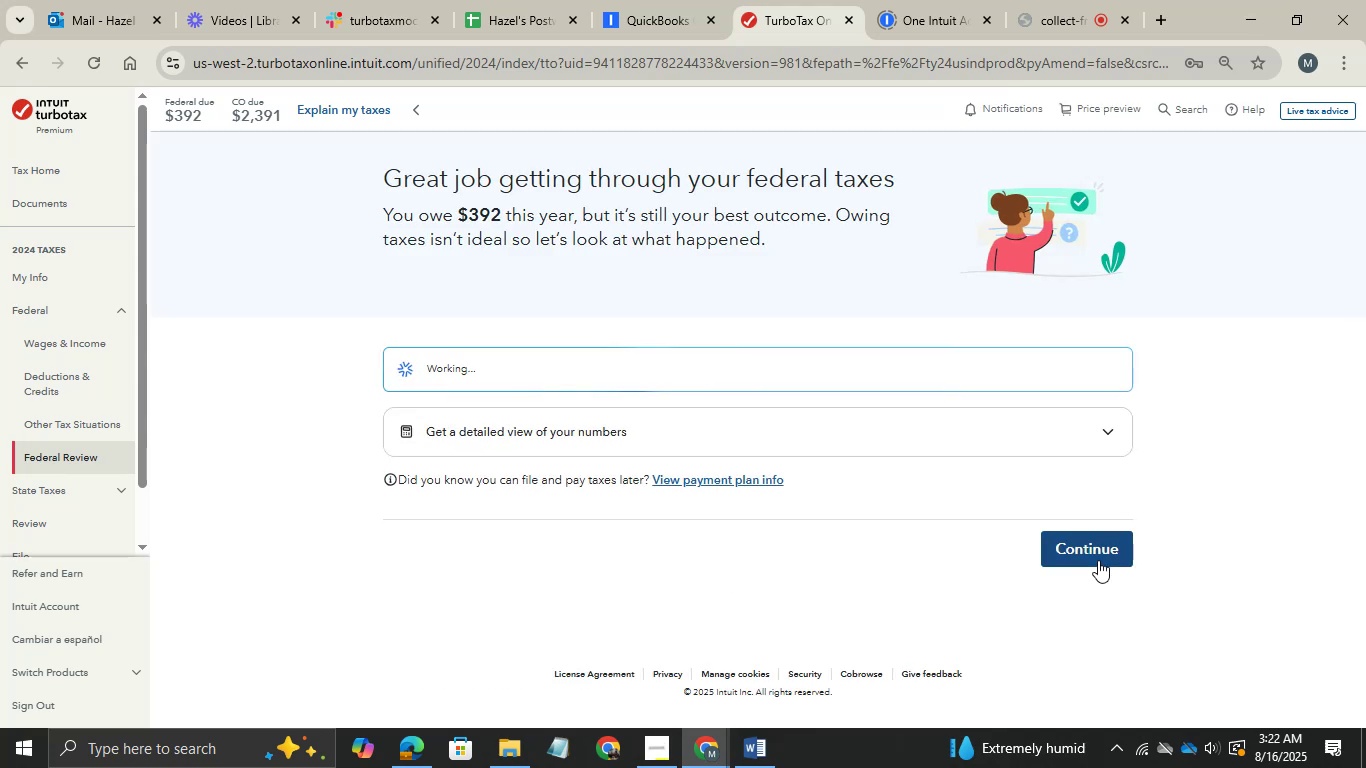 
wait(10.2)
 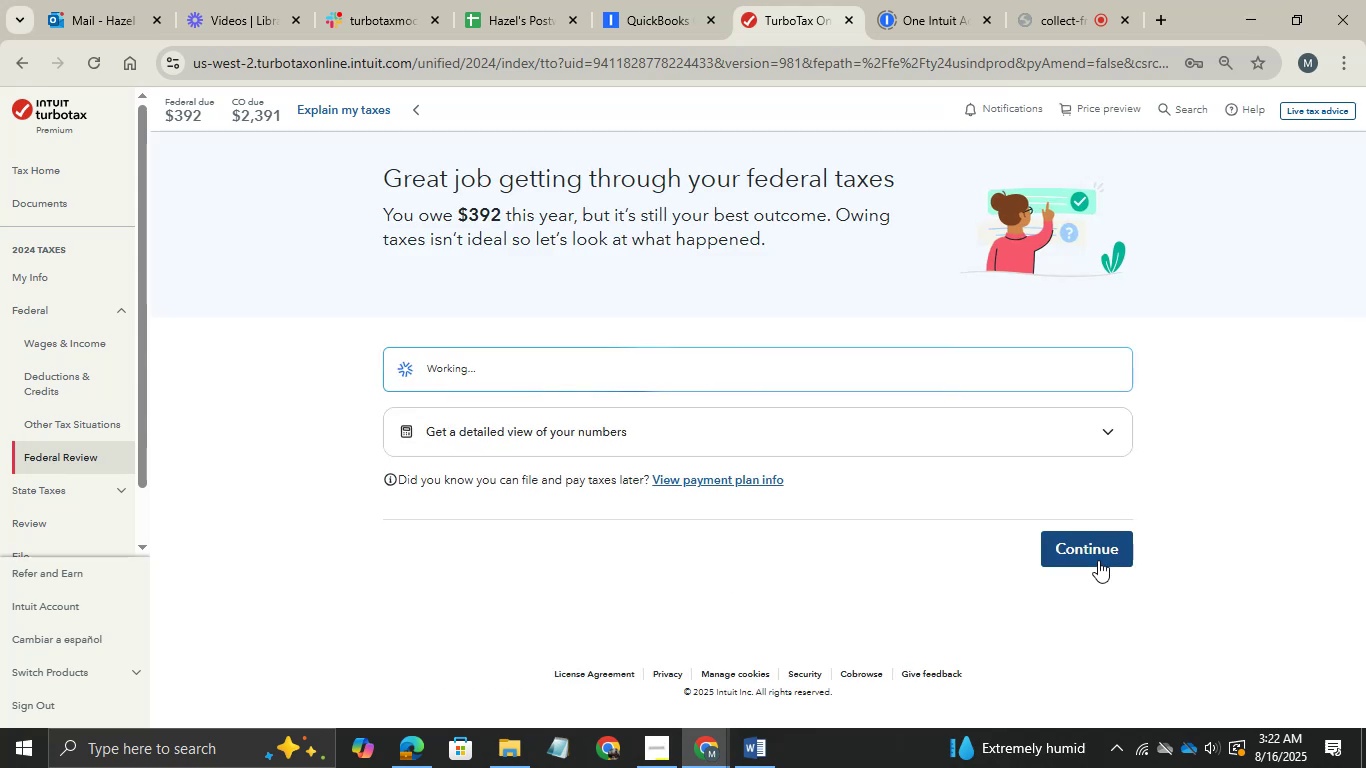 
left_click([1098, 560])
 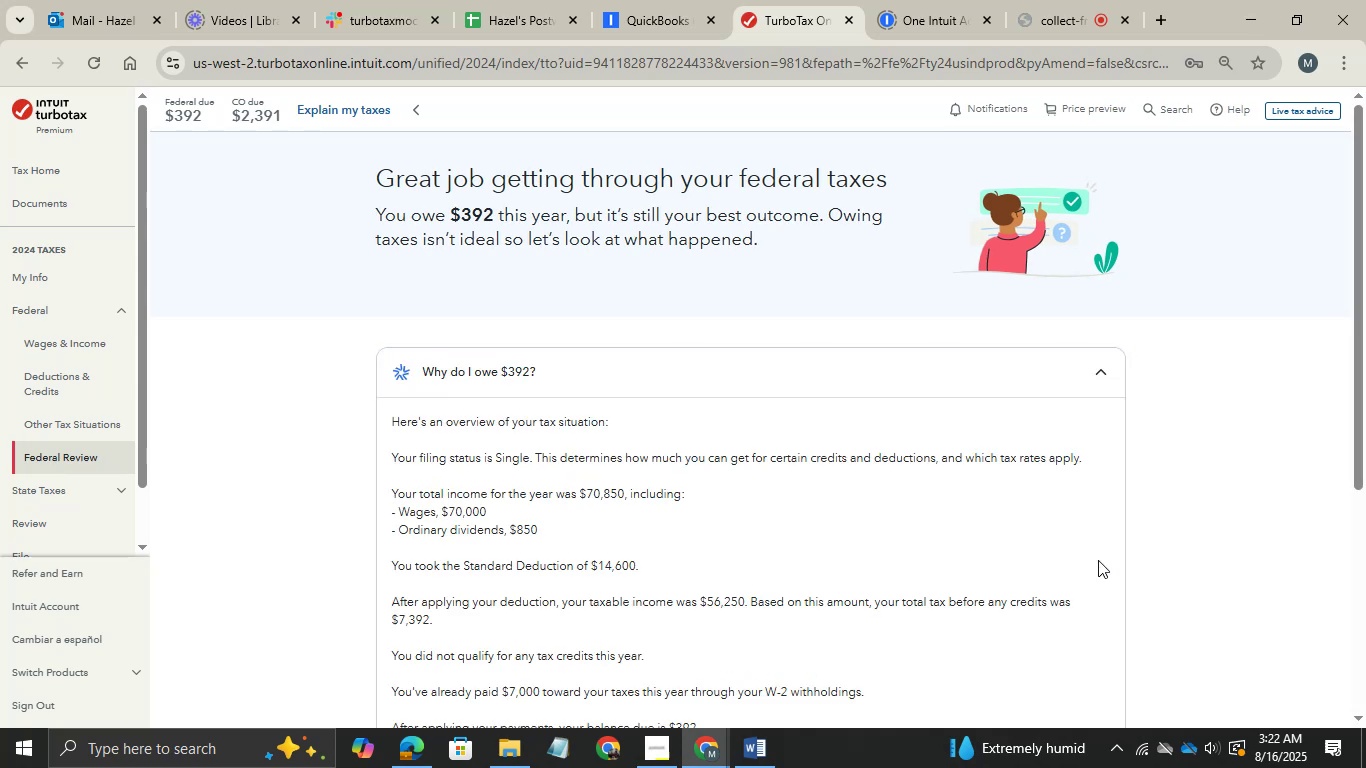 
scroll: coordinate [1098, 559], scroll_direction: none, amount: 0.0
 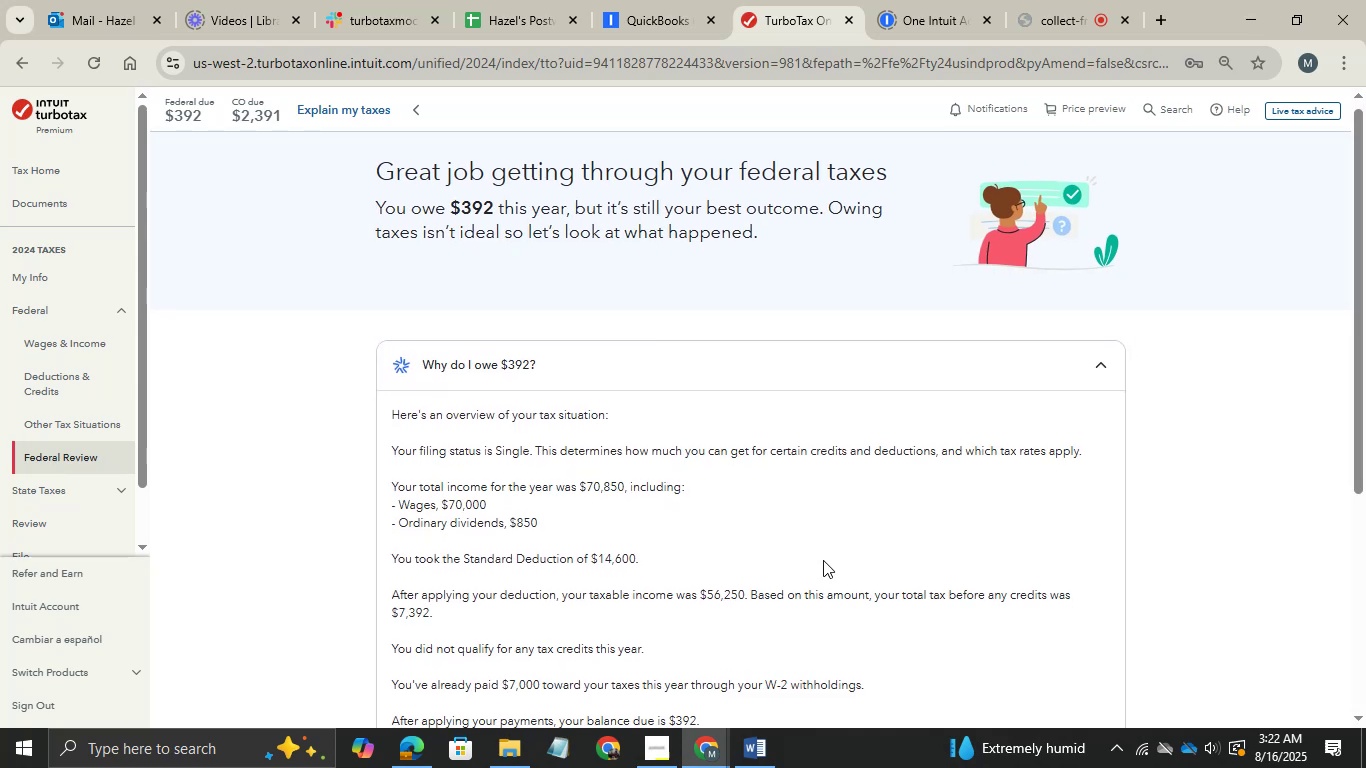 
scroll: coordinate [823, 560], scroll_direction: down, amount: 14.0
 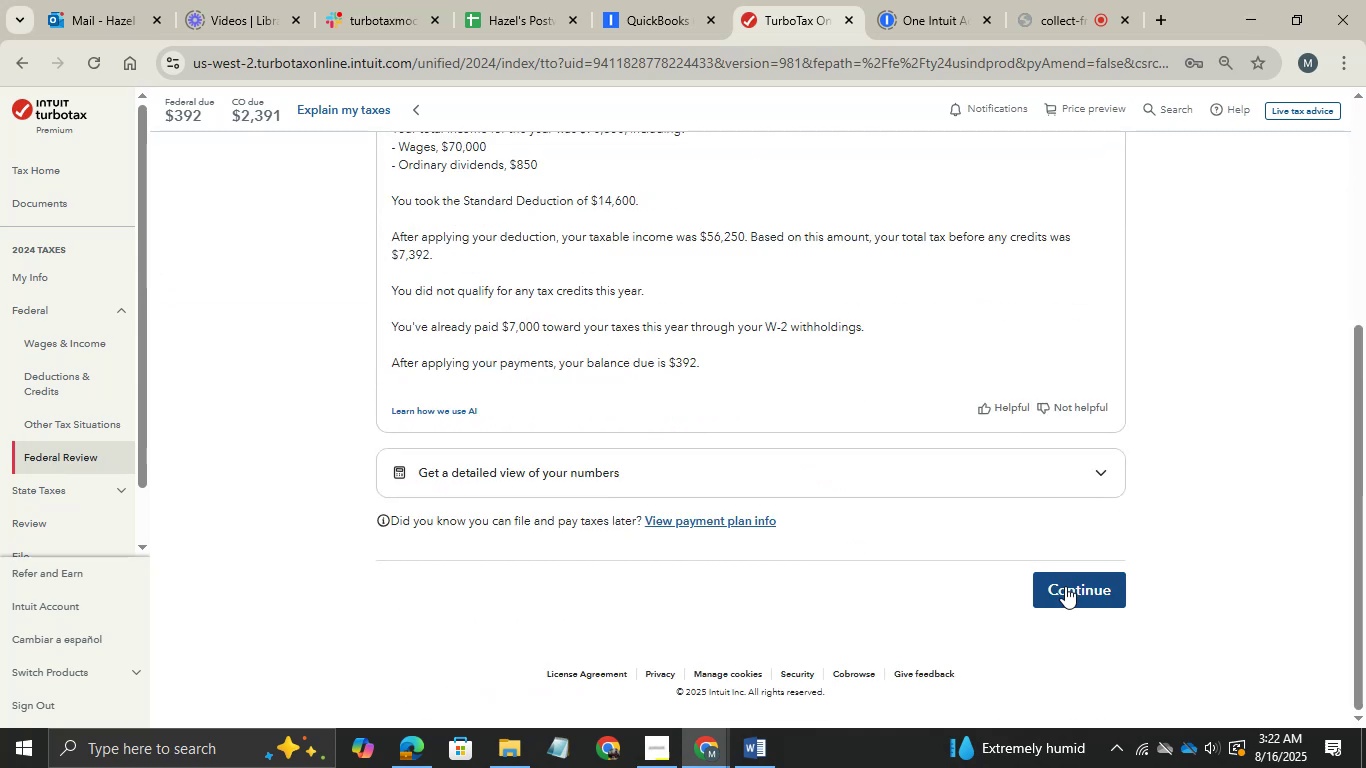 
left_click([1065, 586])
 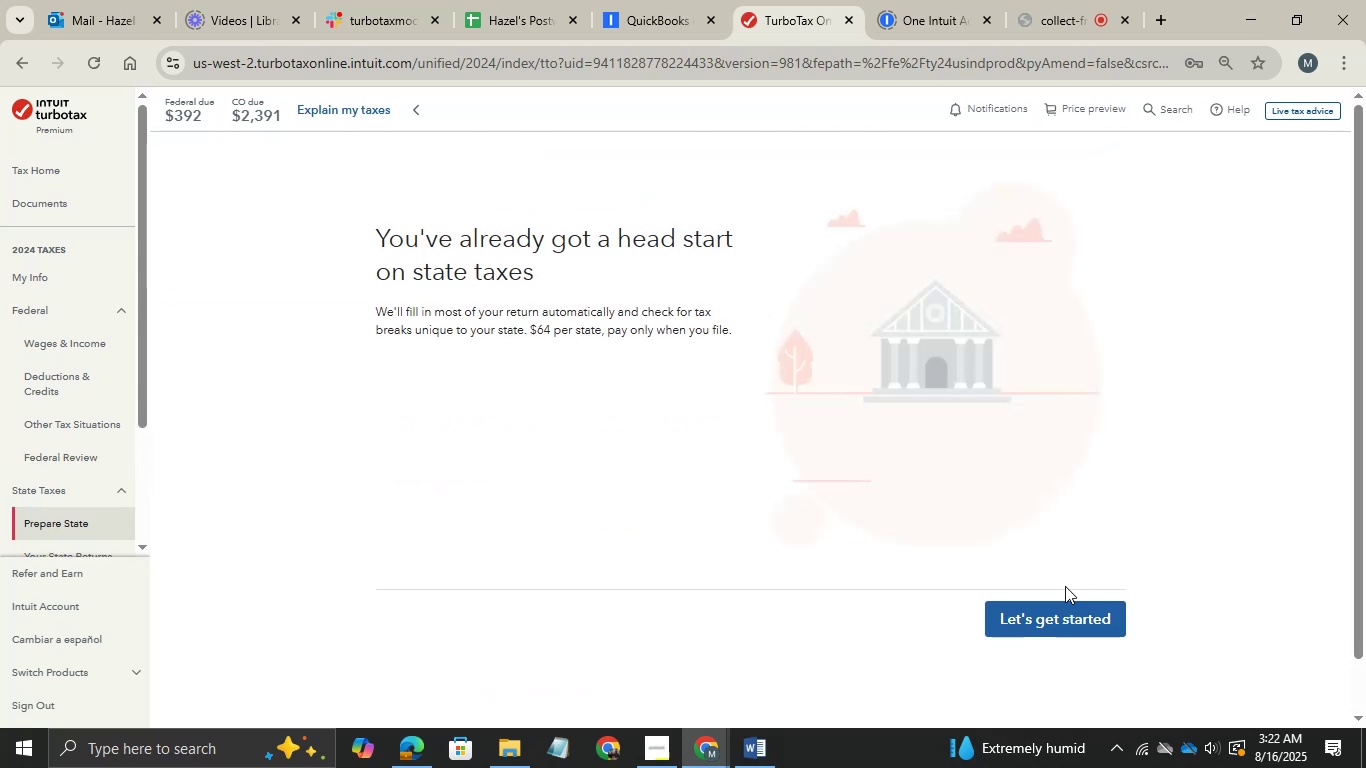 
wait(6.46)
 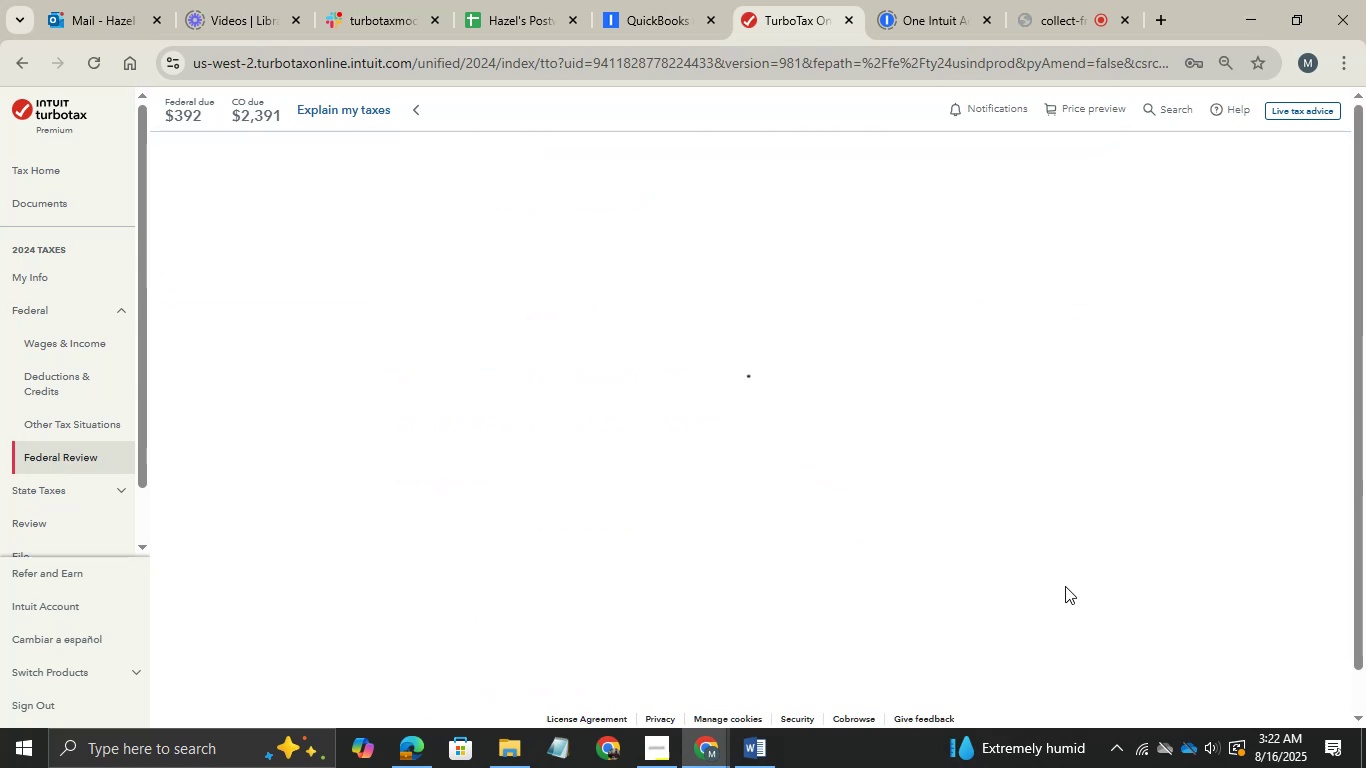 
left_click([1035, 629])
 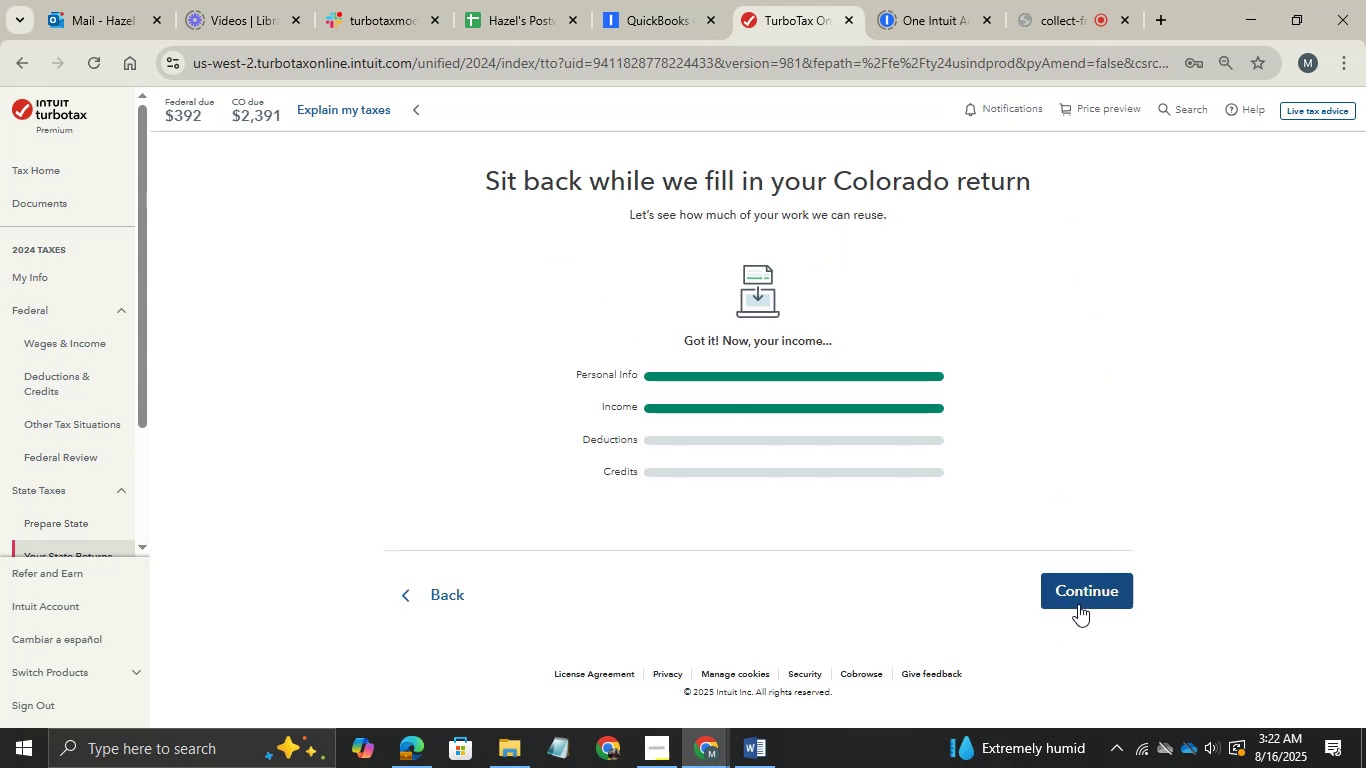 
wait(12.54)
 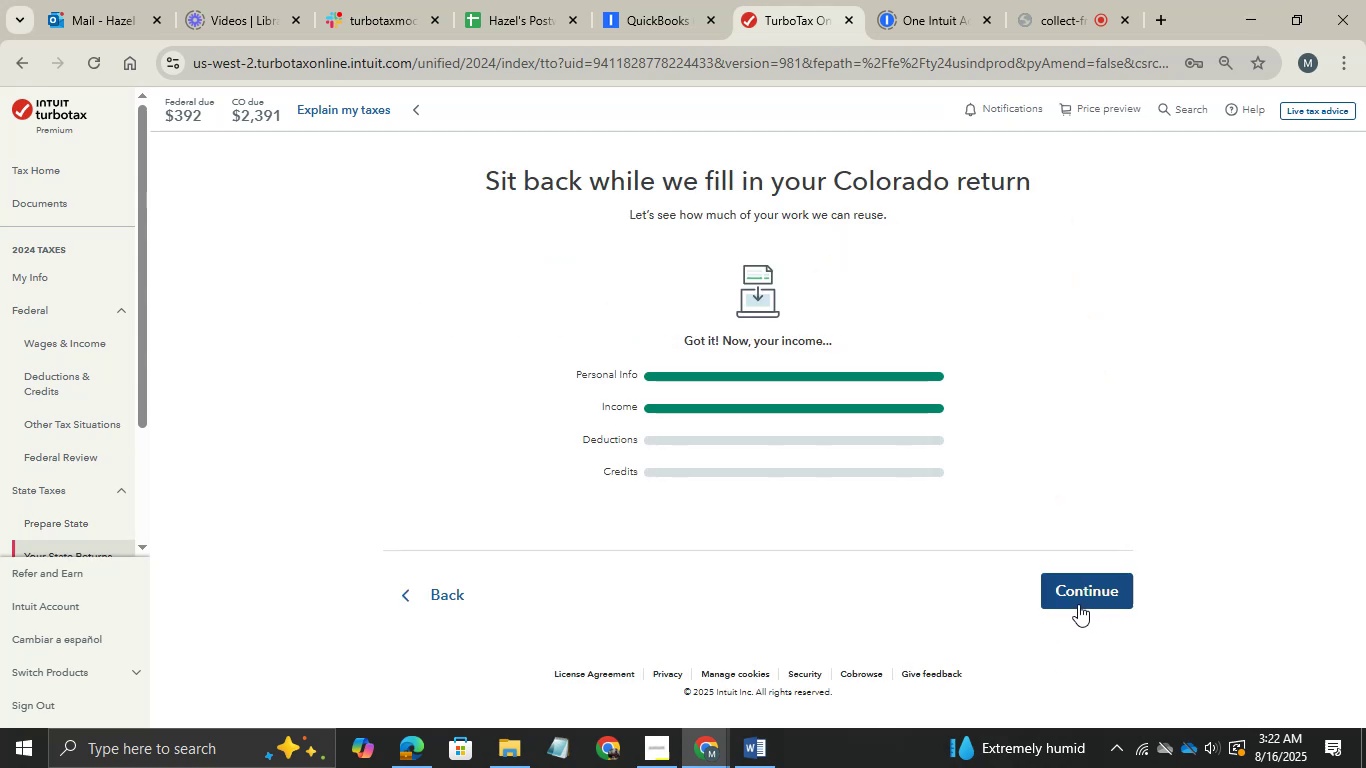 
left_click([1078, 604])
 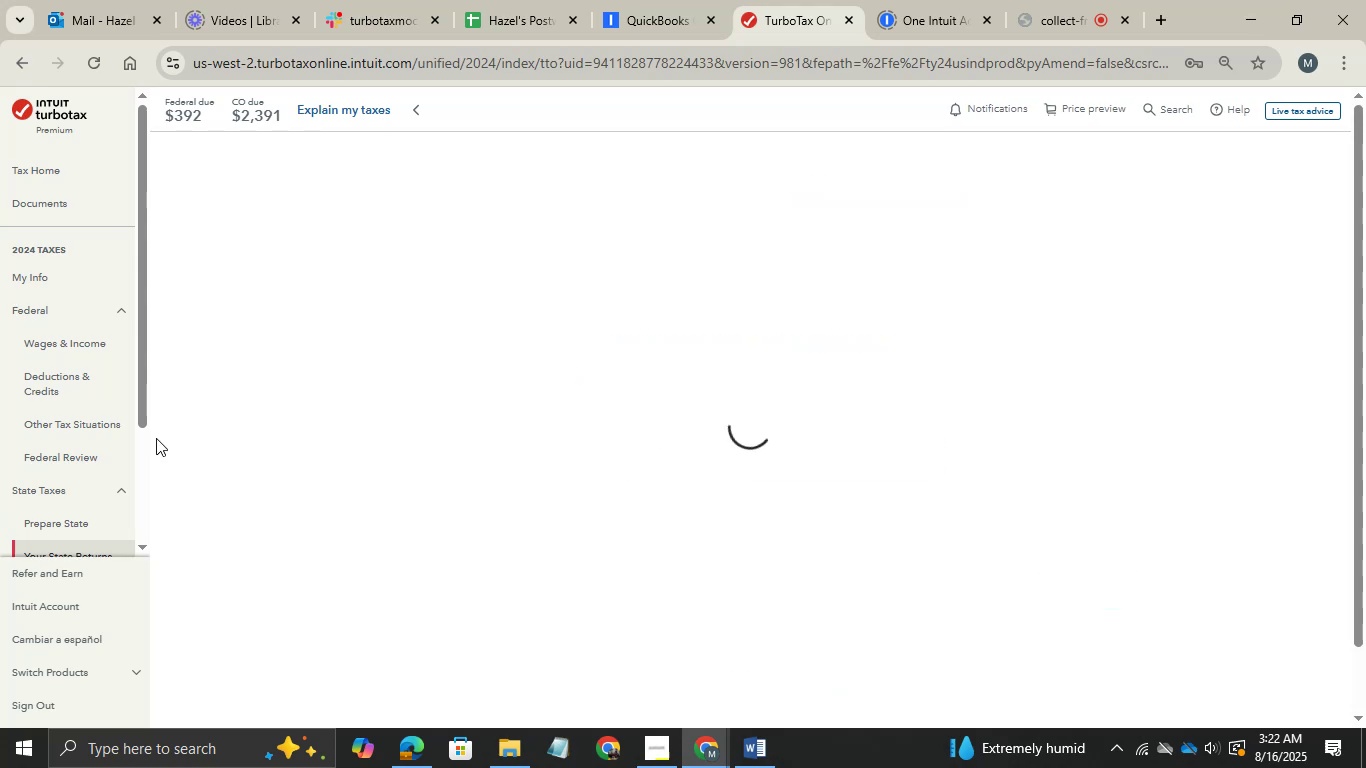 
scroll: coordinate [156, 434], scroll_direction: down, amount: 10.0
 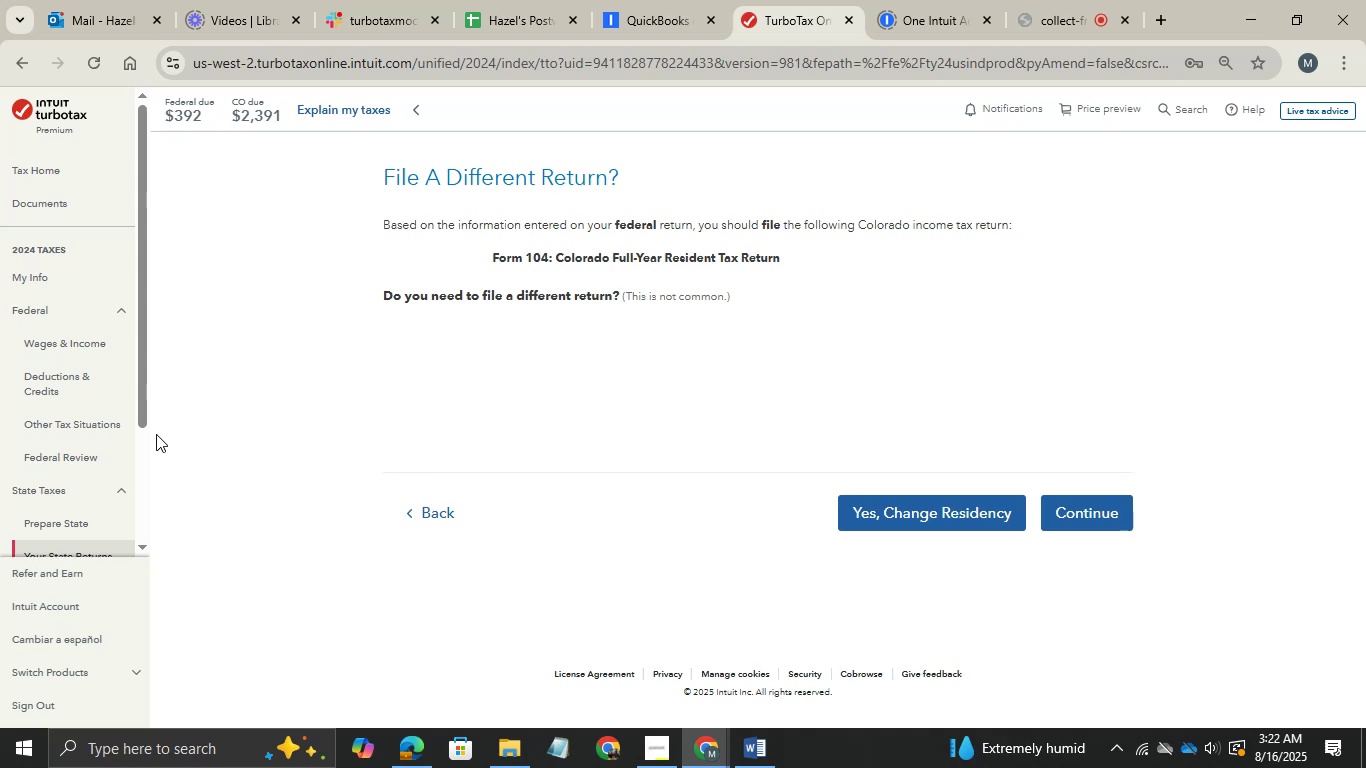 
wait(8.93)
 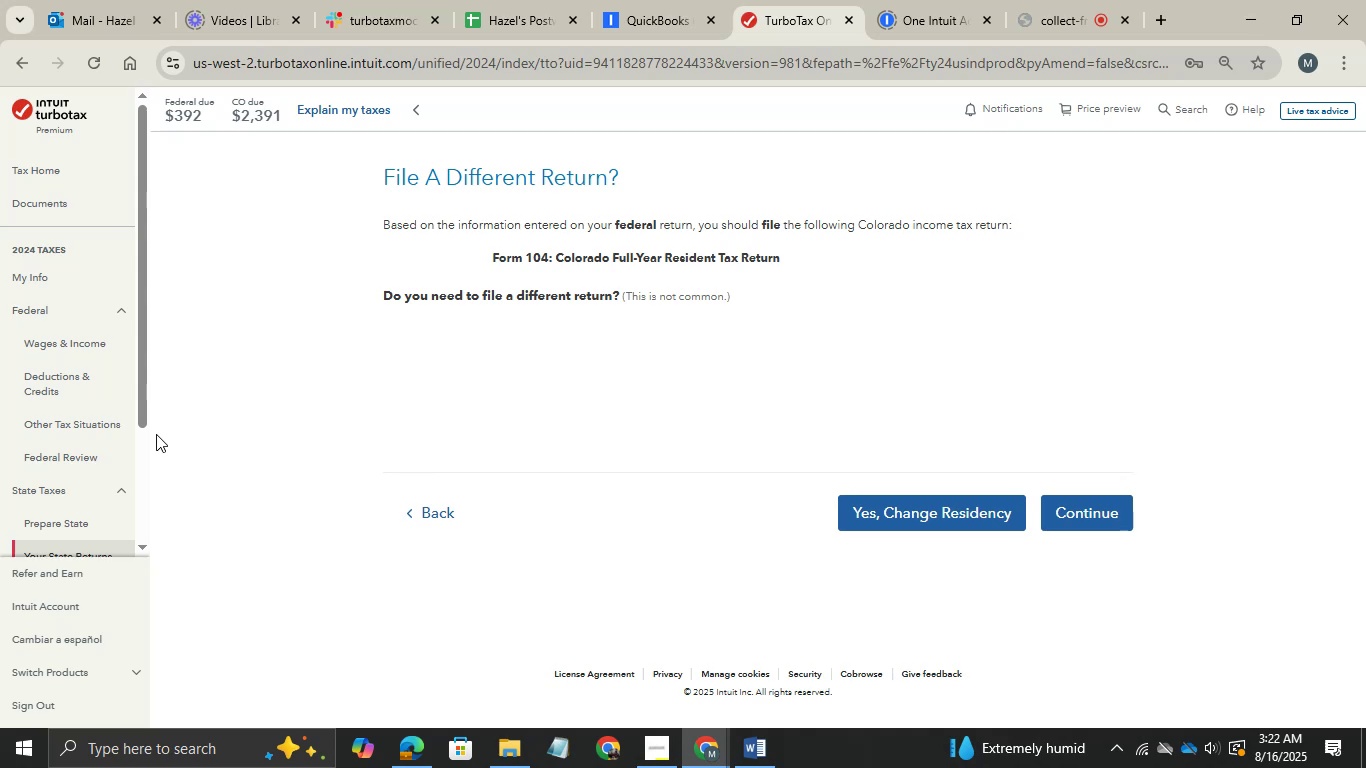 
left_click([1095, 516])
 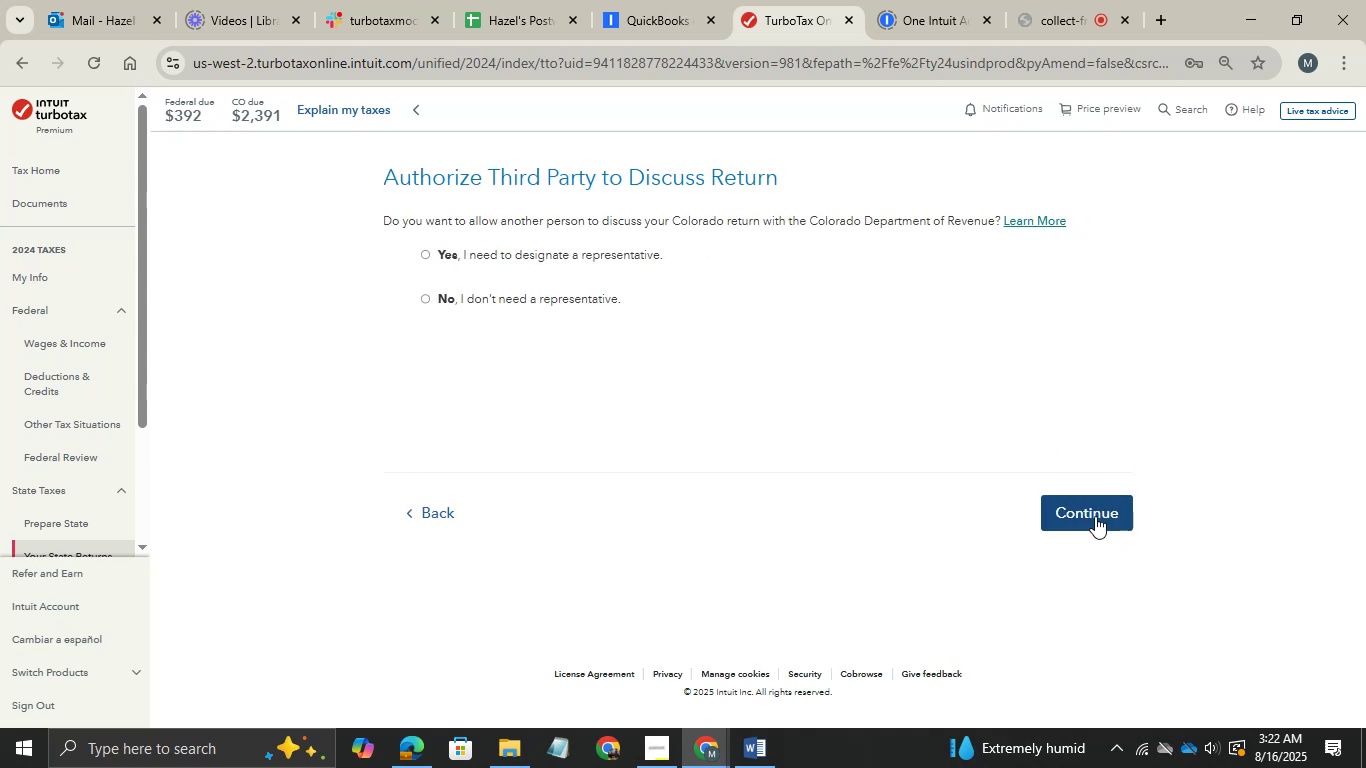 
left_click([1095, 516])
 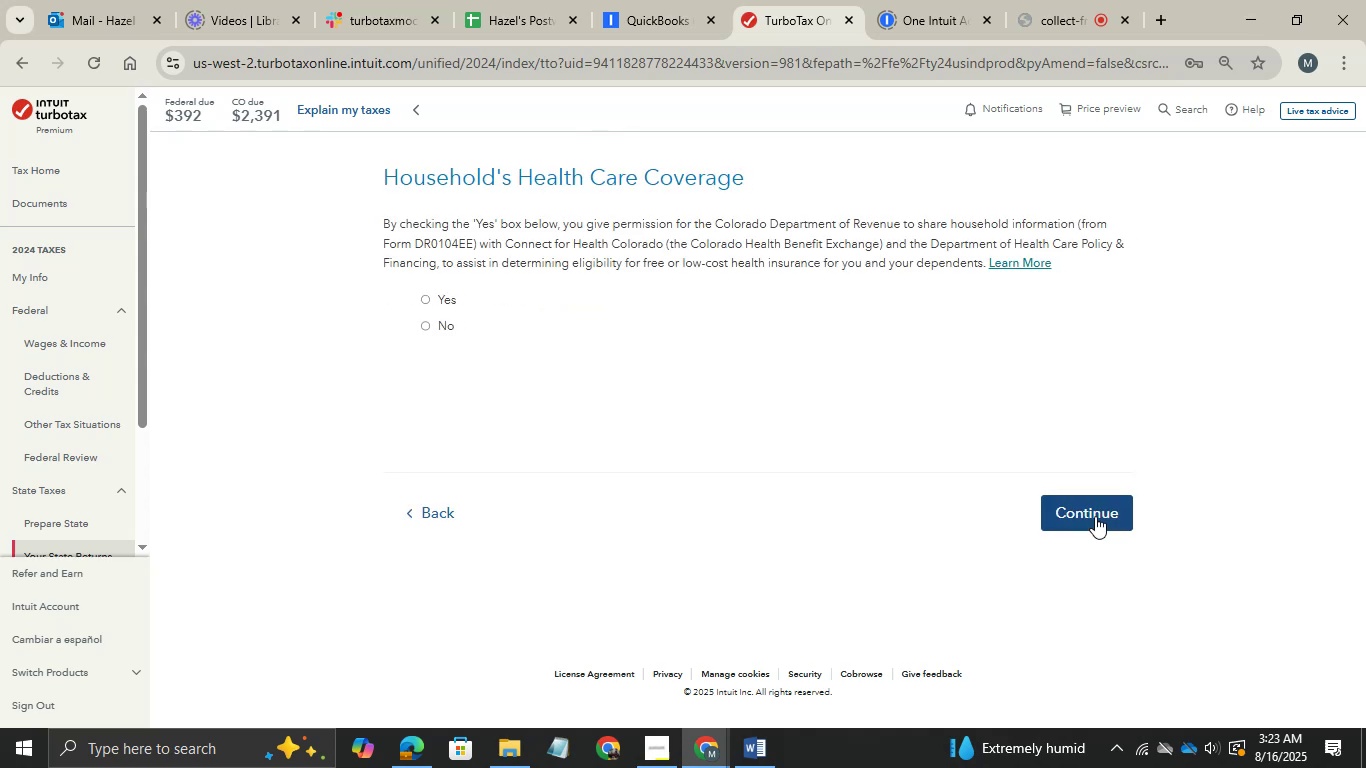 
wait(5.23)
 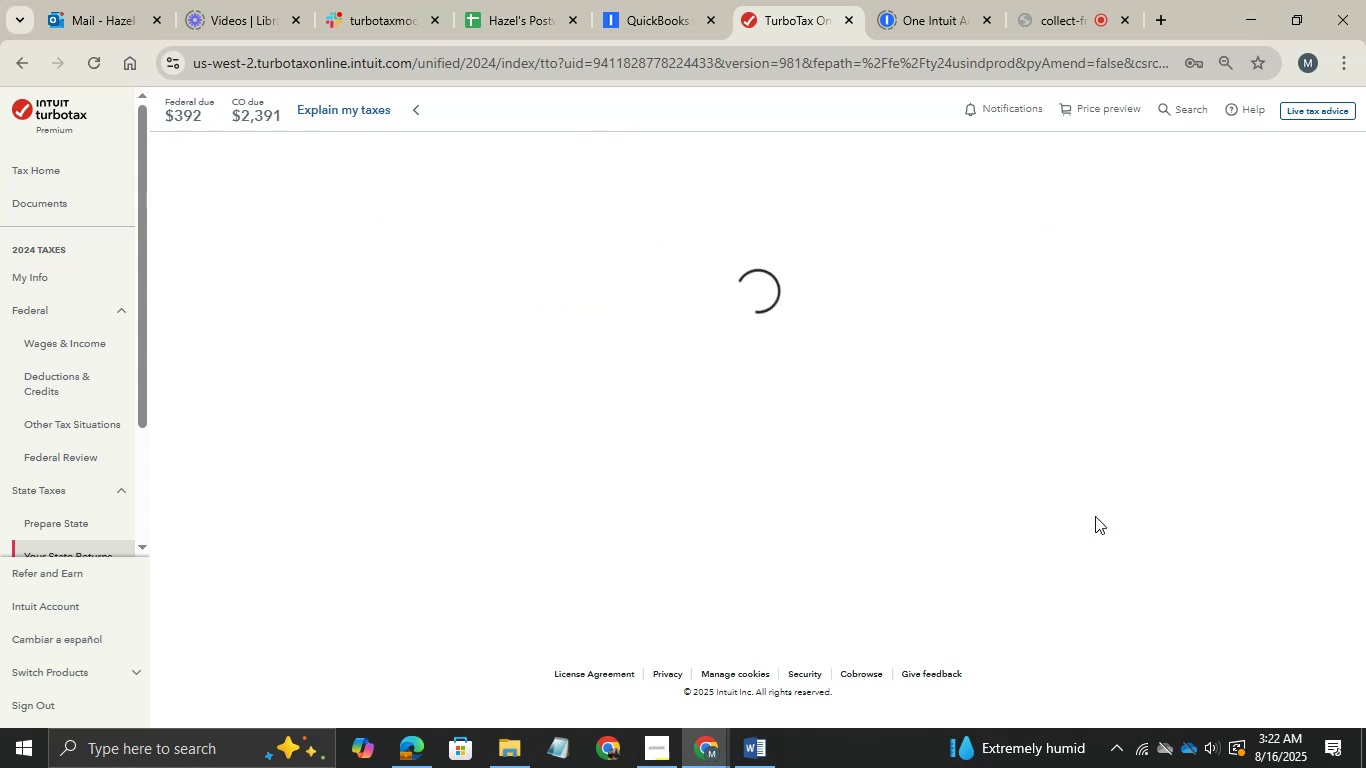 
left_click([1090, 521])
 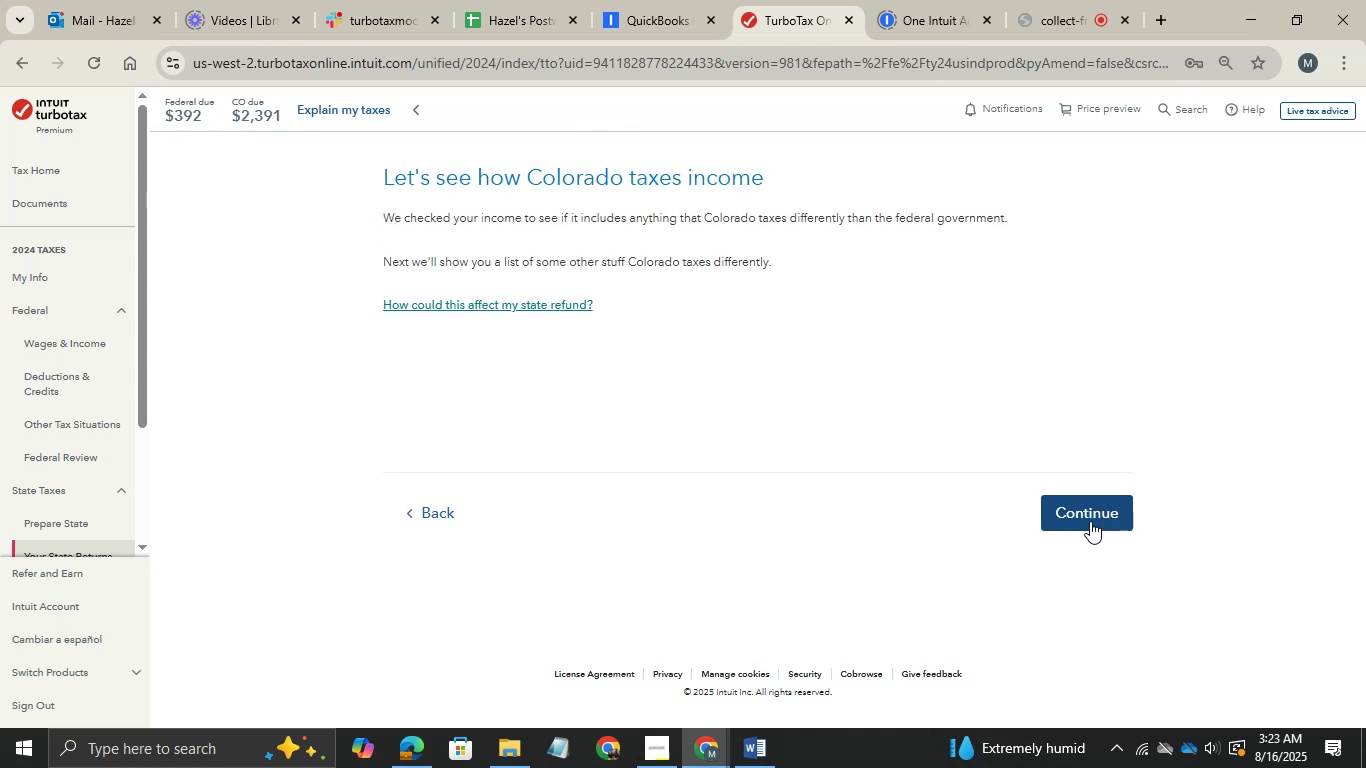 
left_click([1090, 521])
 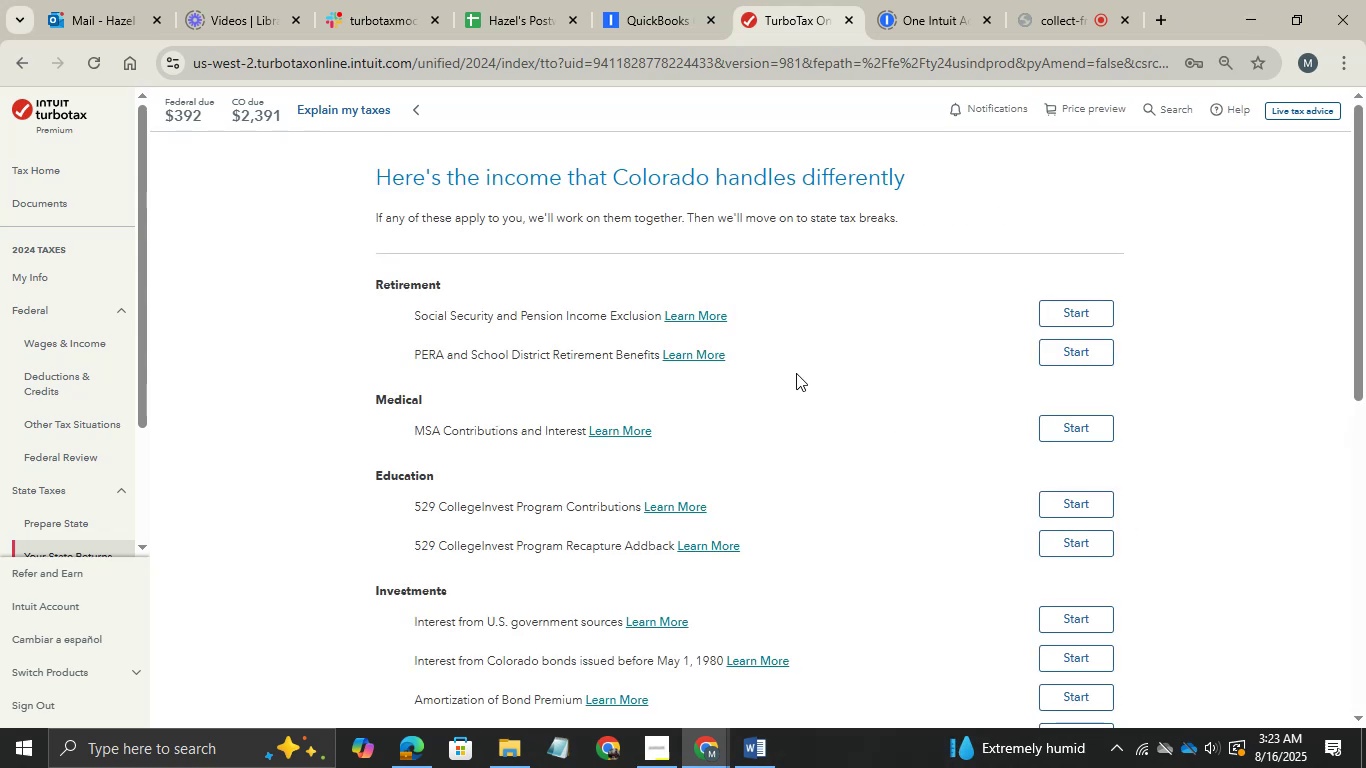 
wait(5.38)
 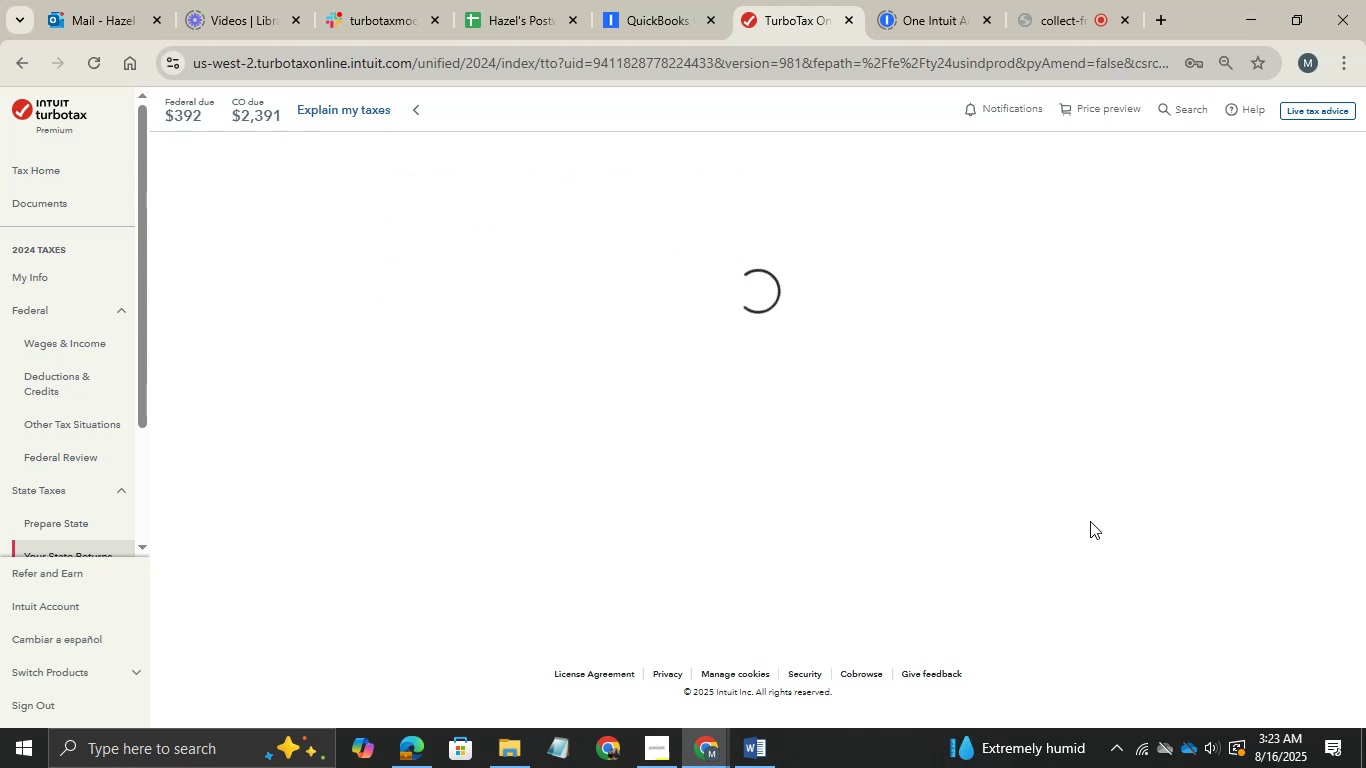 
scroll: coordinate [799, 369], scroll_direction: down, amount: 3.0
 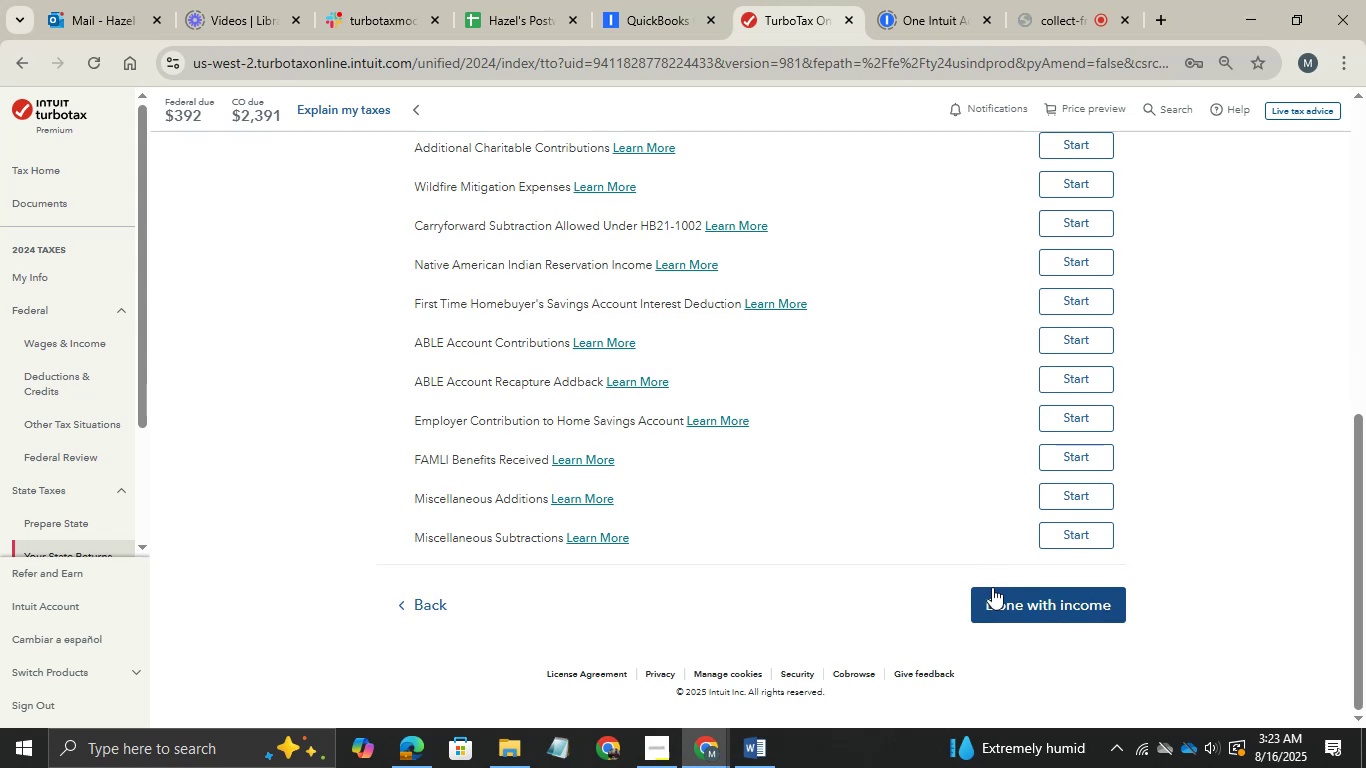 
left_click([992, 604])
 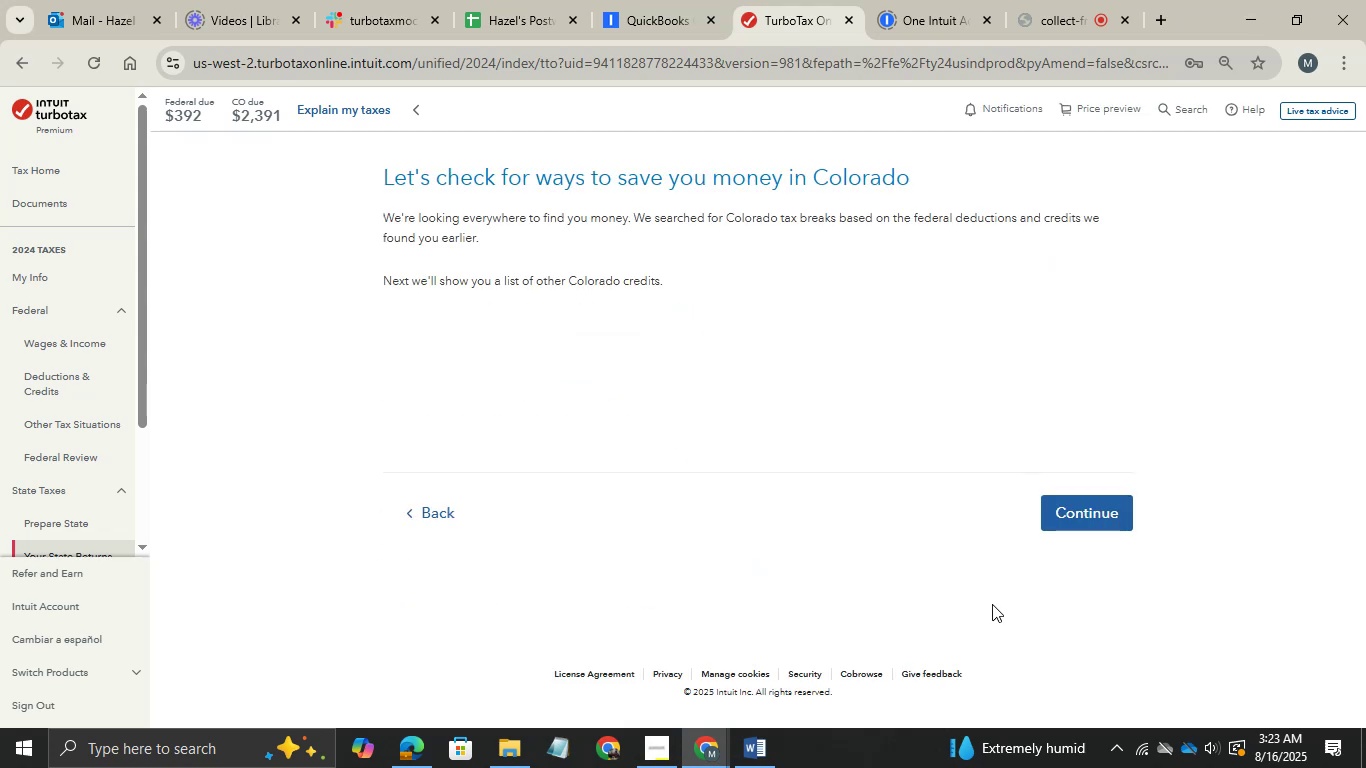 
wait(5.02)
 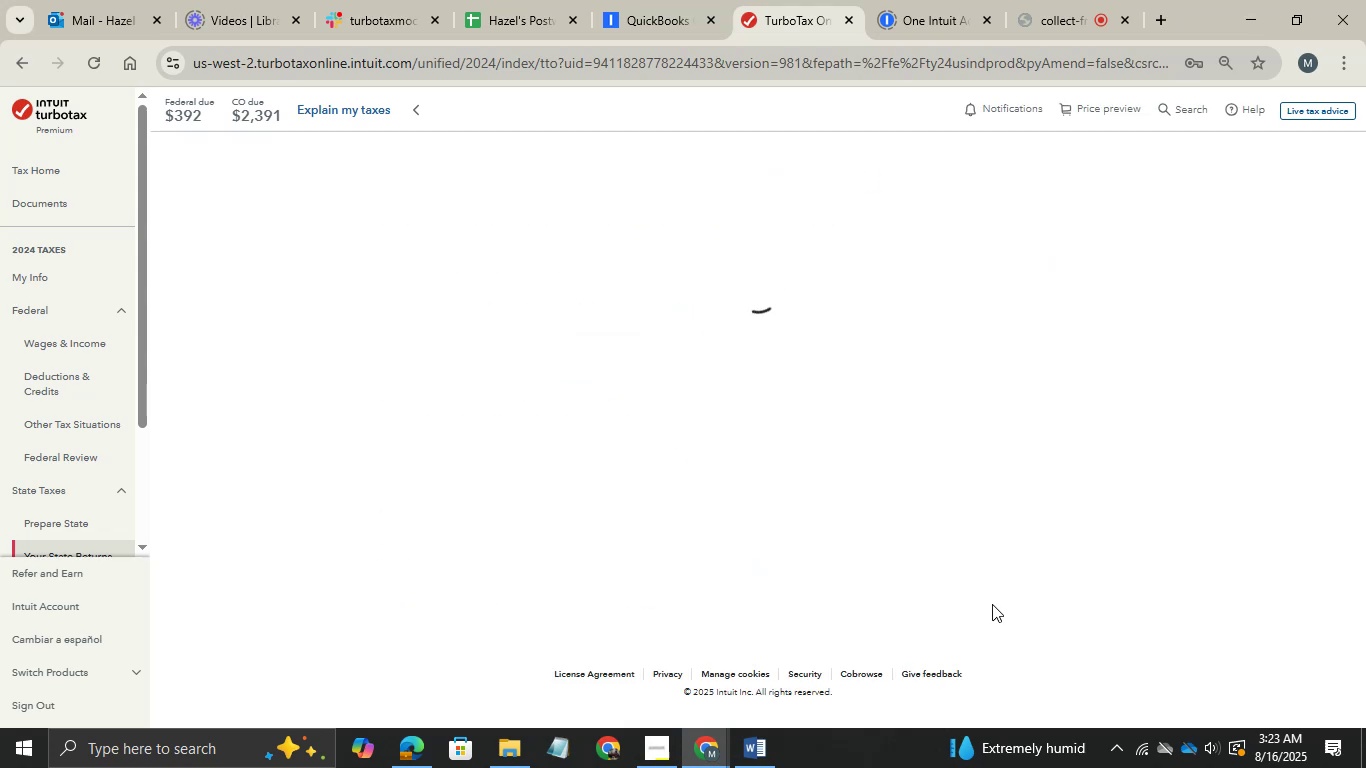 
left_click([1102, 513])
 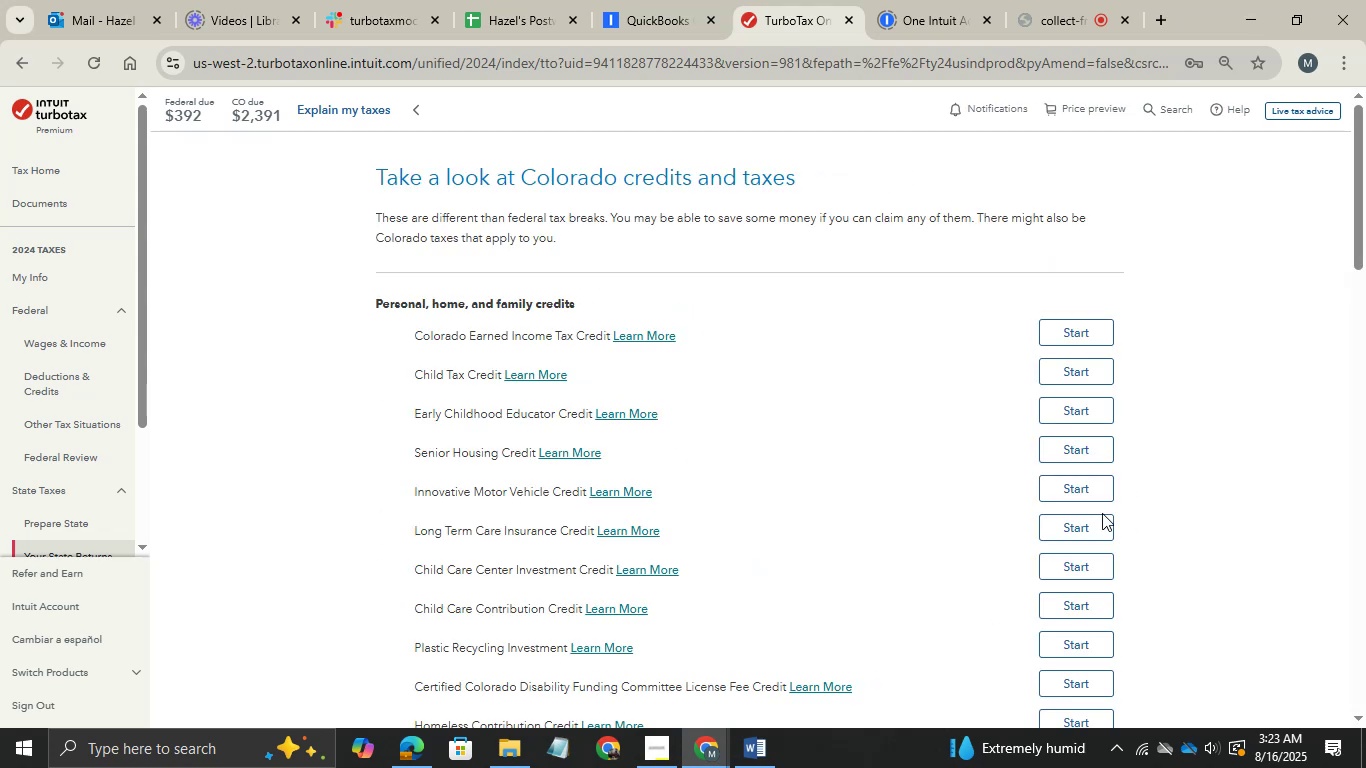 
scroll: coordinate [944, 506], scroll_direction: down, amount: 27.0
 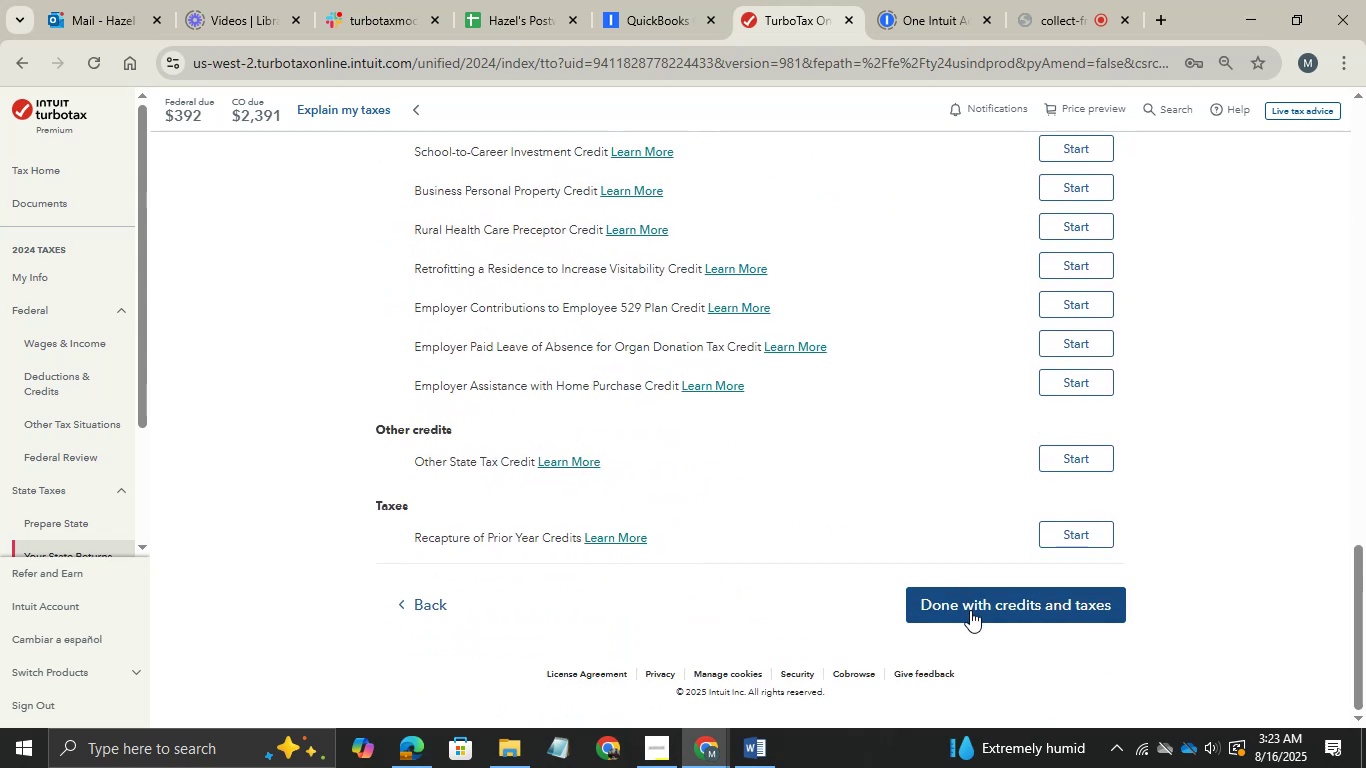 
left_click([970, 610])
 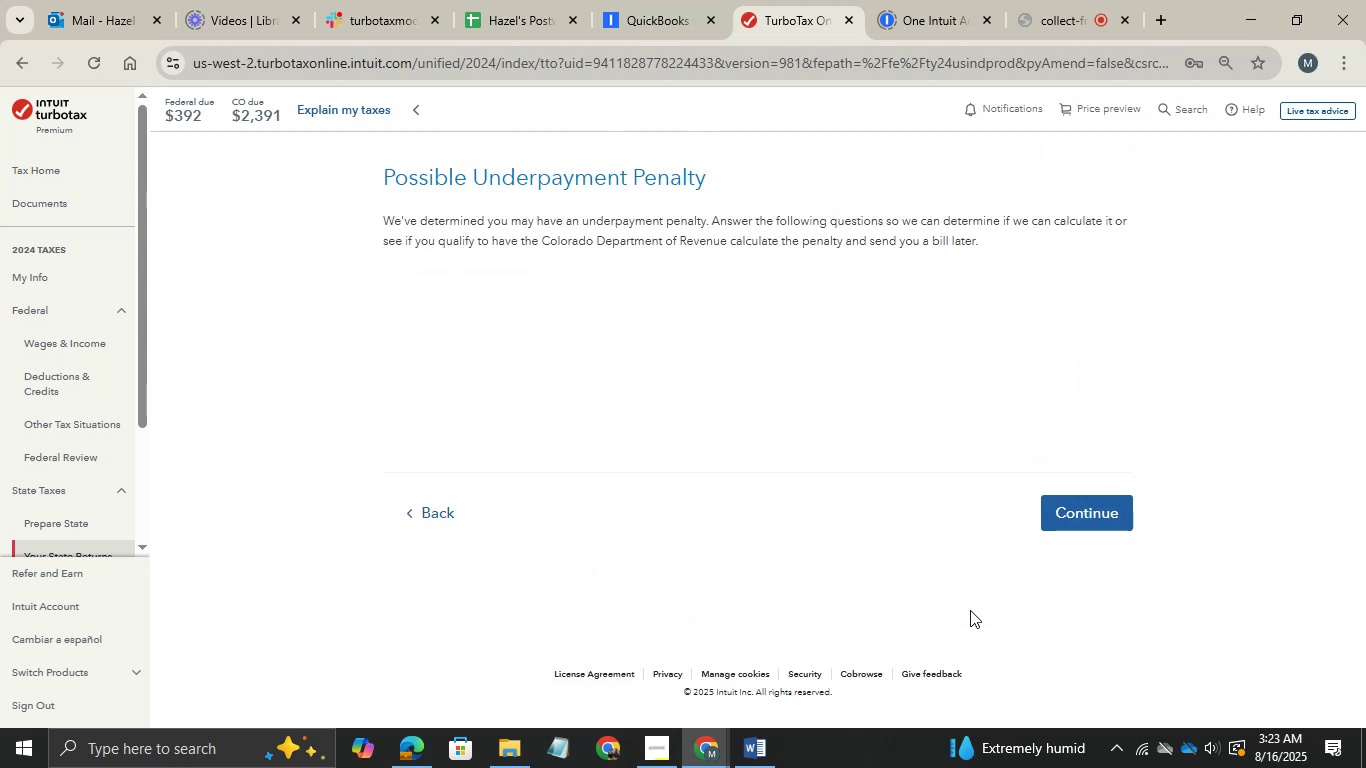 
wait(6.39)
 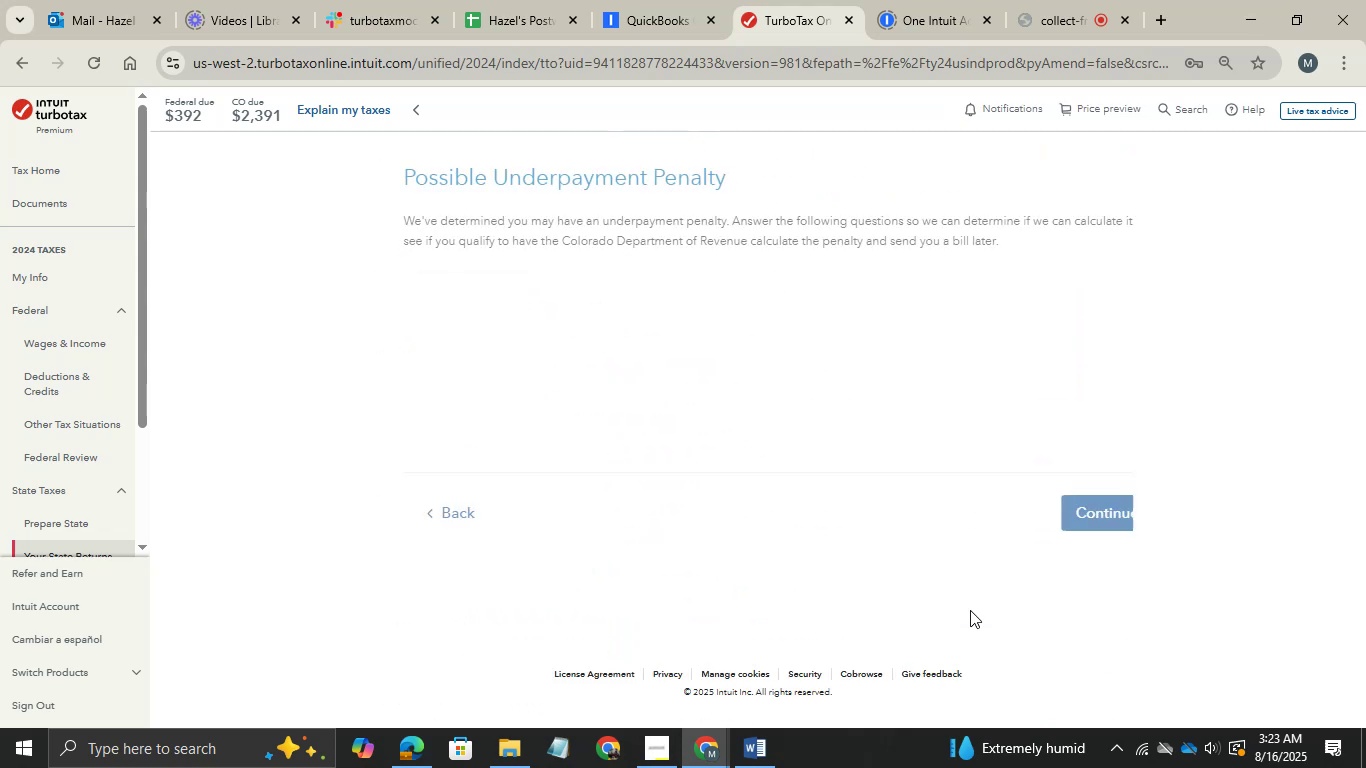 
left_click([1085, 519])
 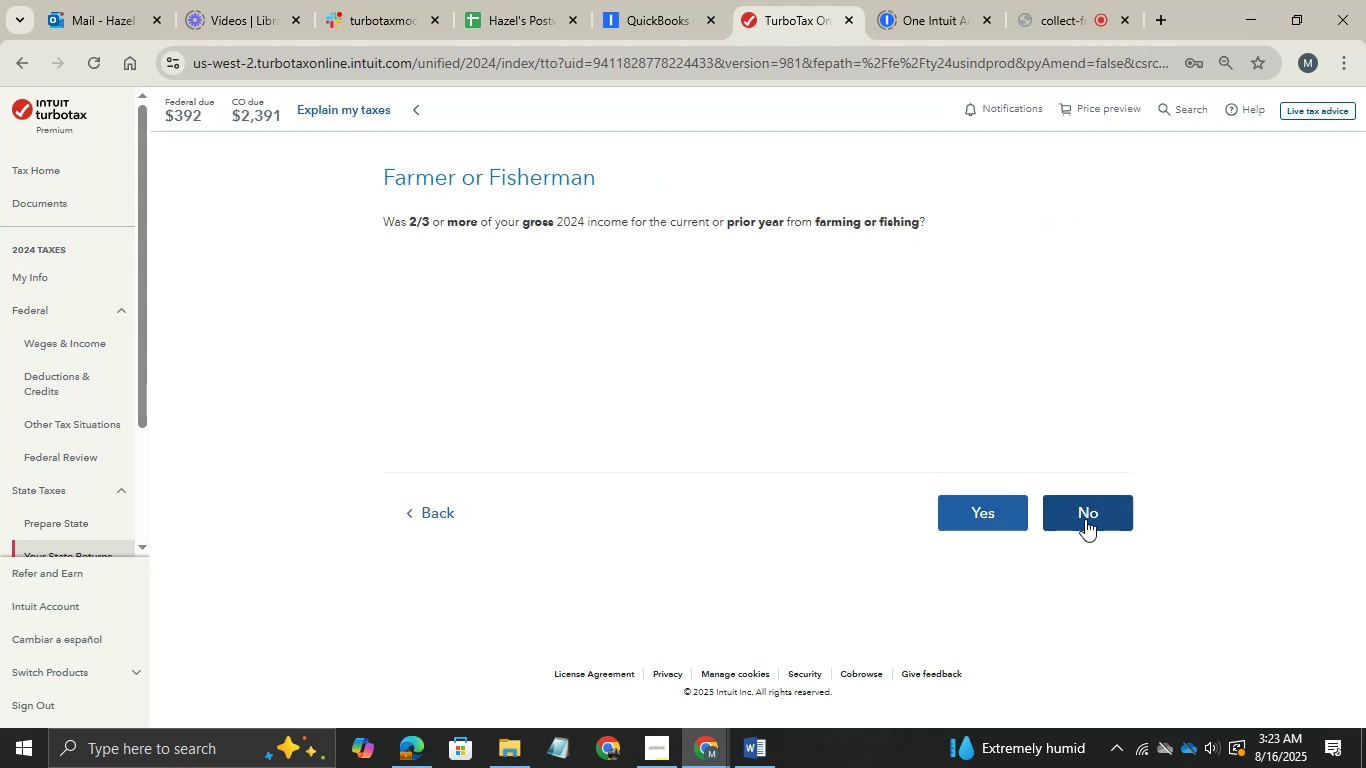 
wait(9.47)
 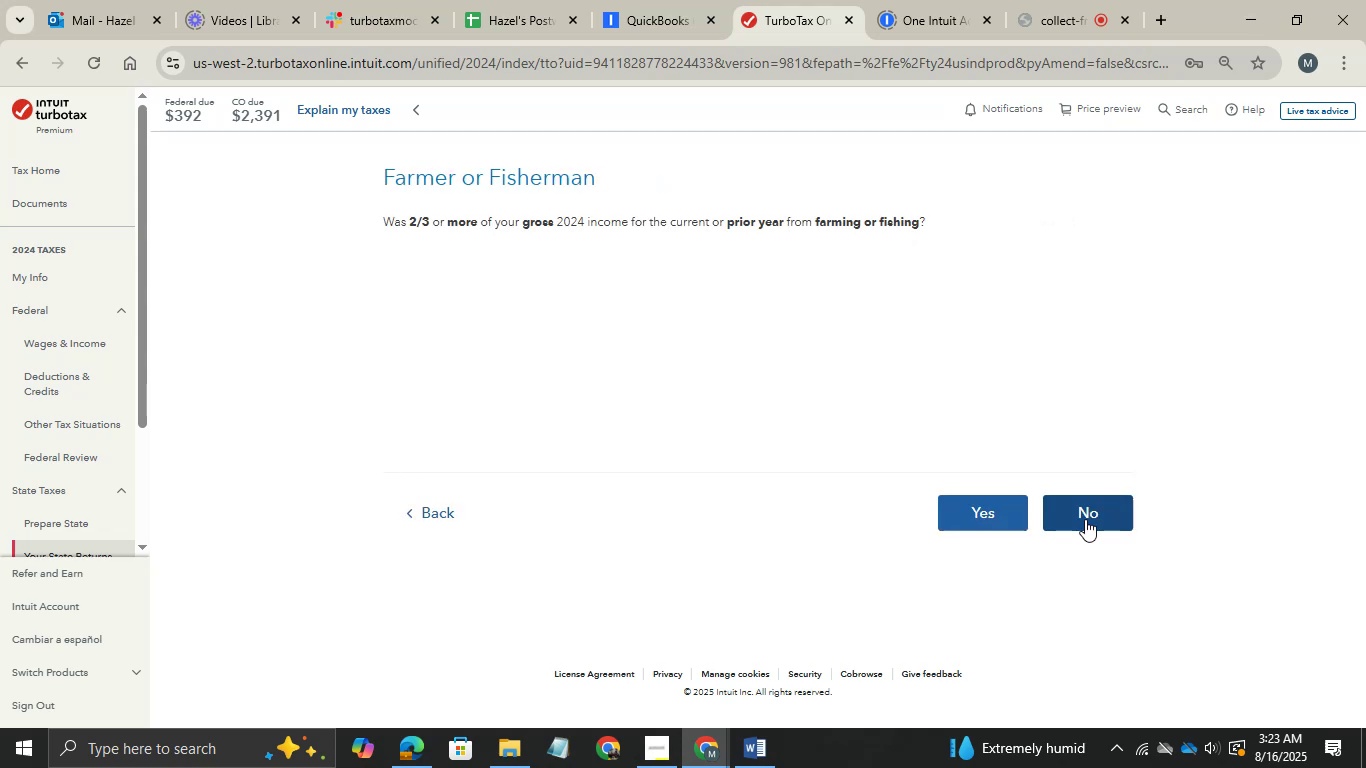 
left_click([1085, 519])
 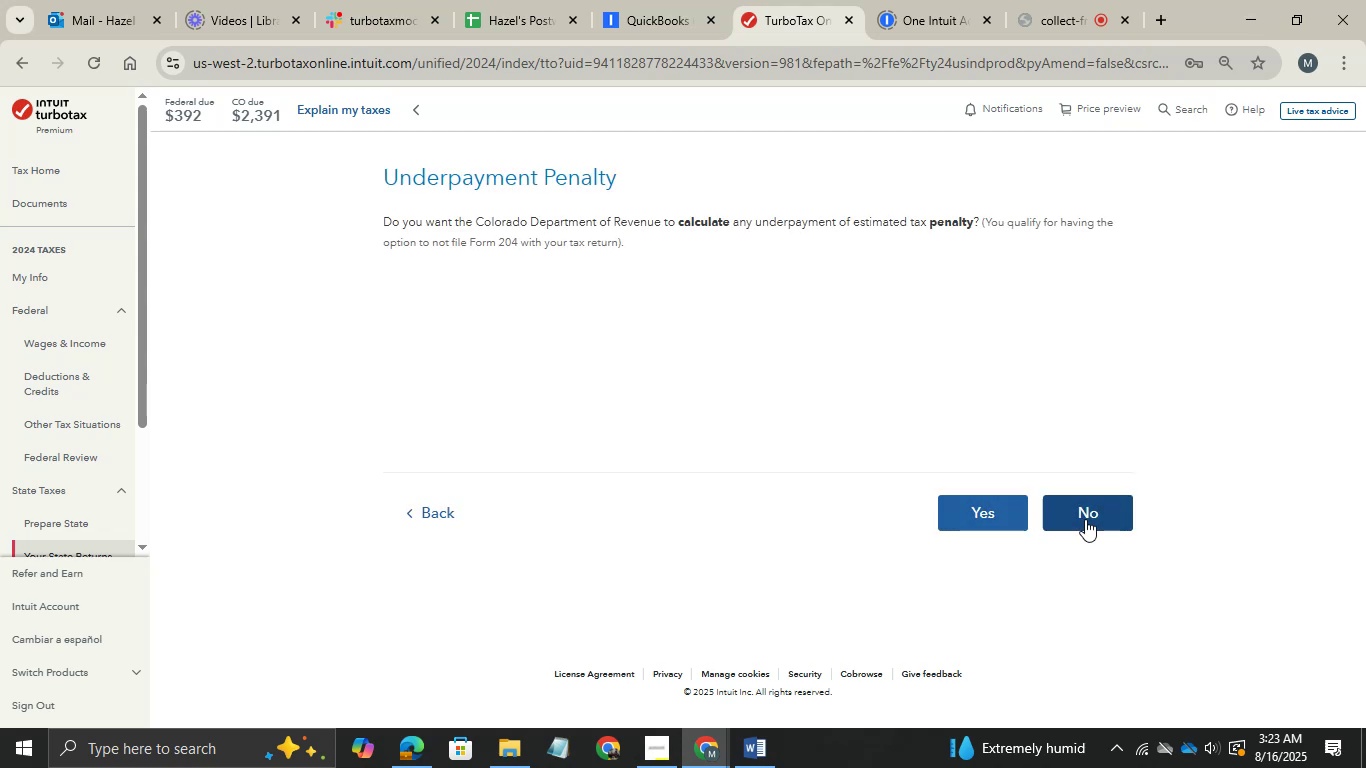 
left_click([1085, 519])
 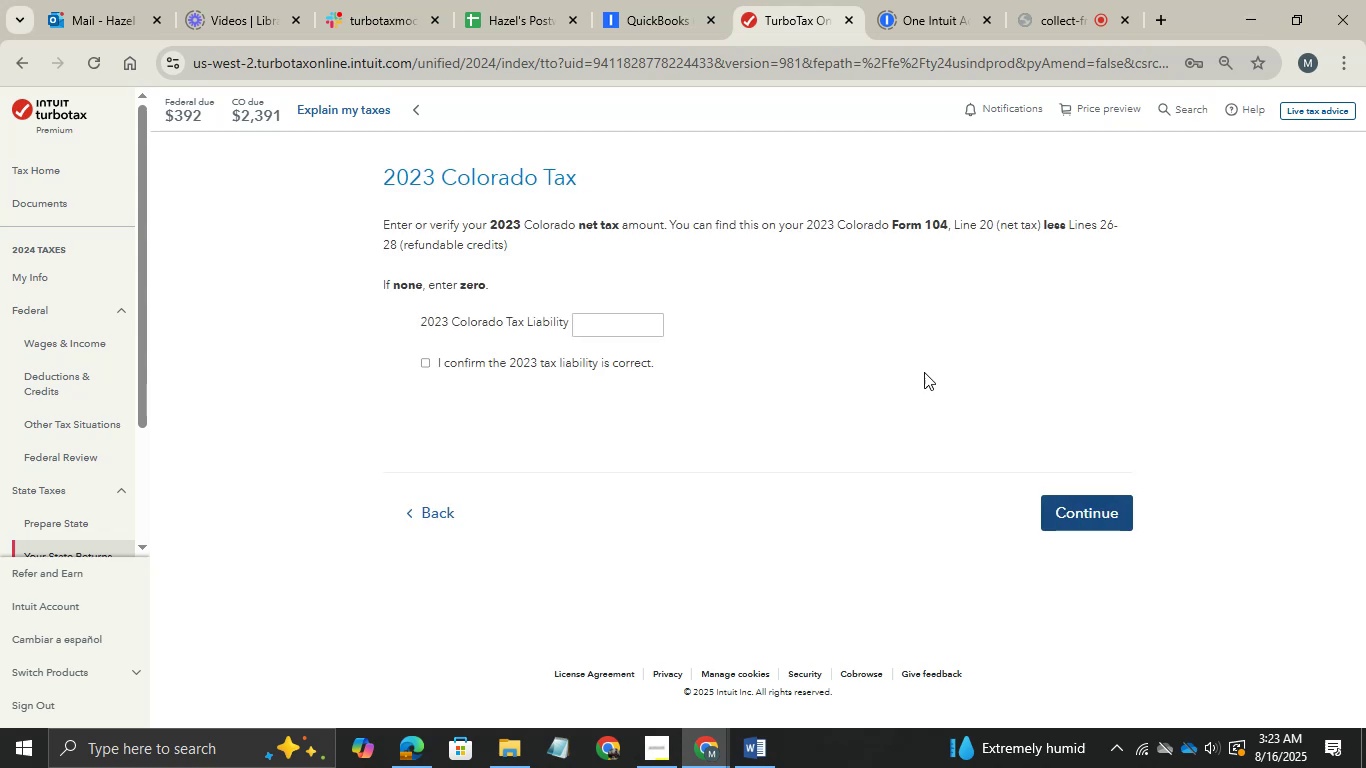 
wait(6.28)
 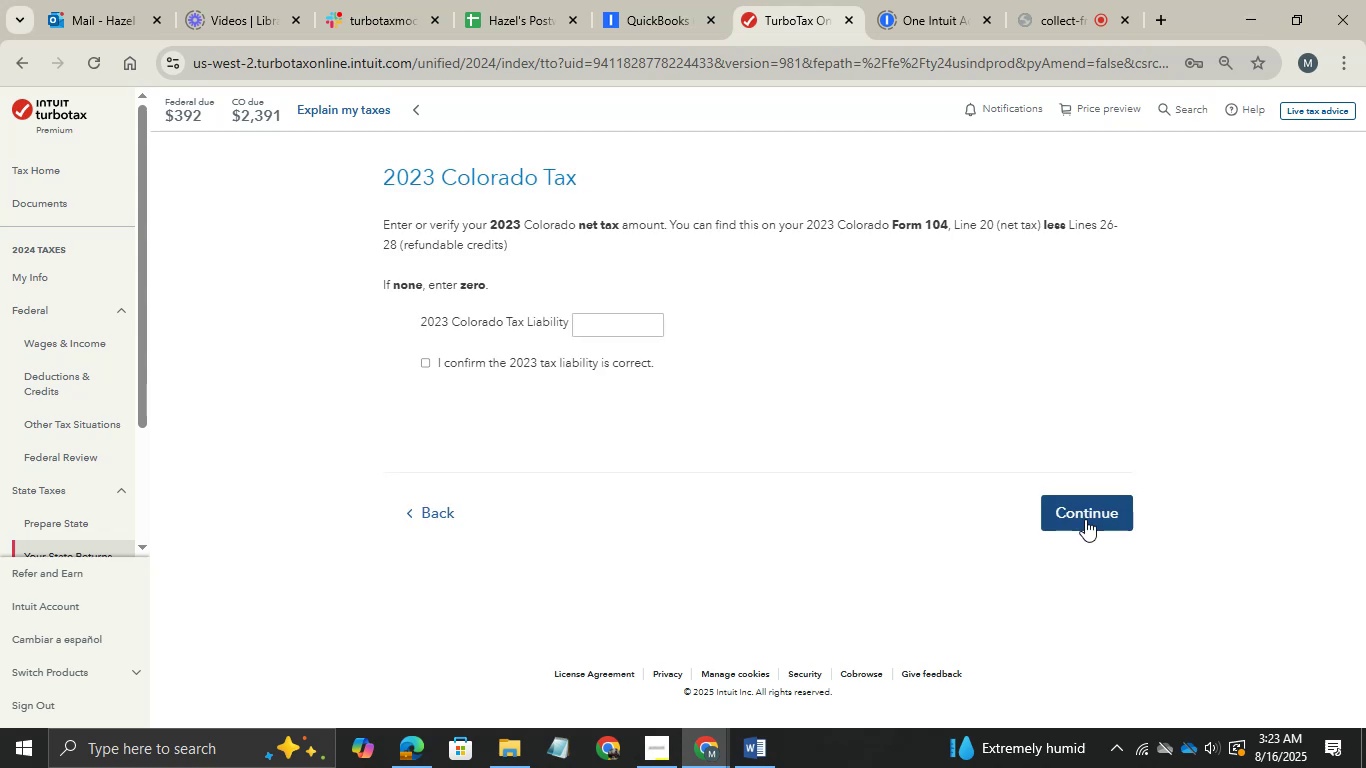 
left_click([617, 324])
 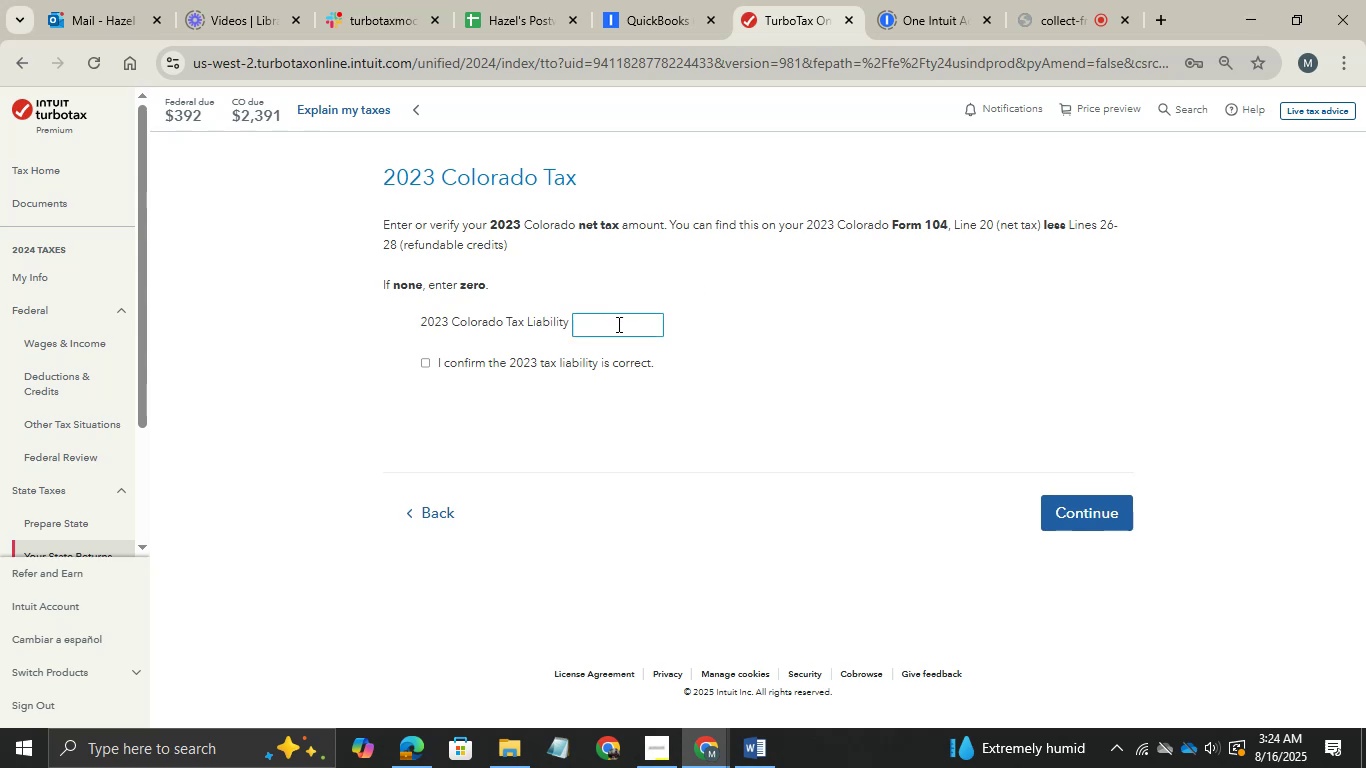 
key(0)
 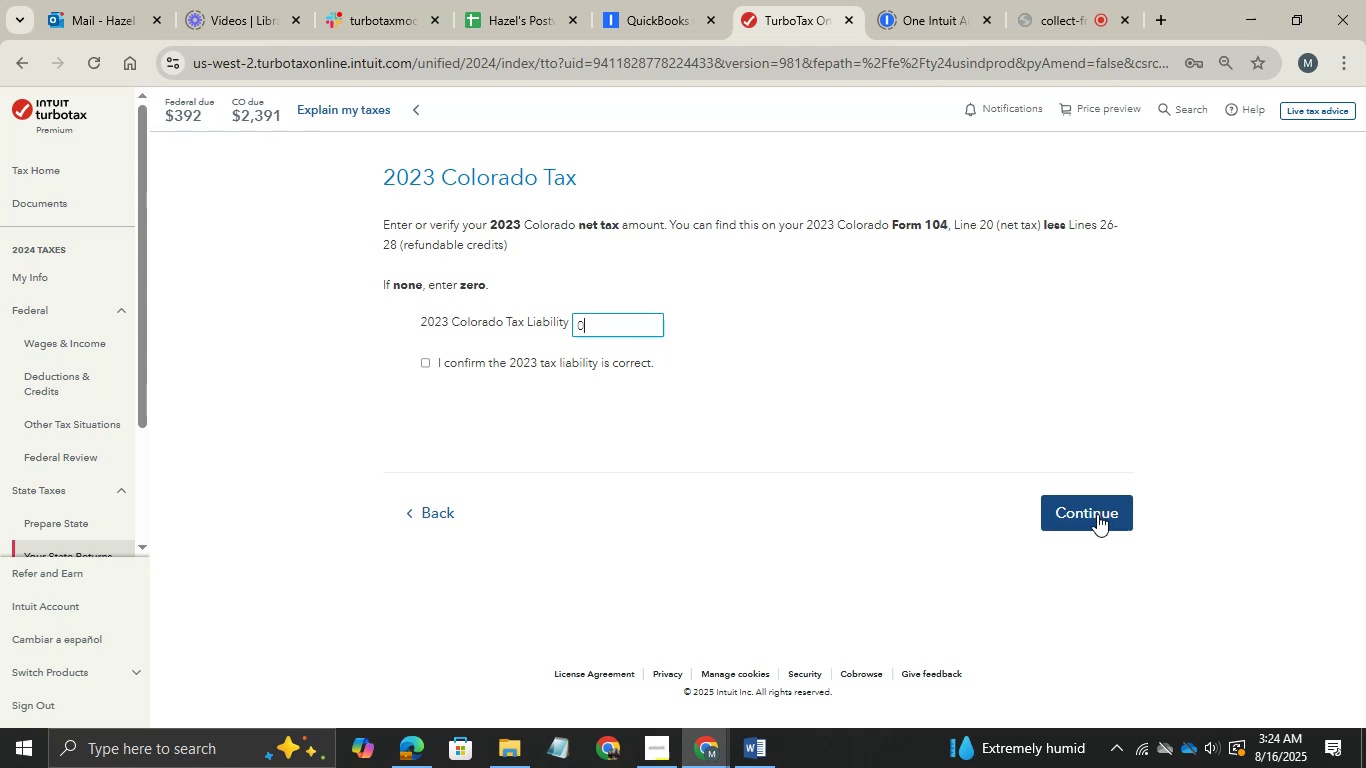 
wait(11.97)
 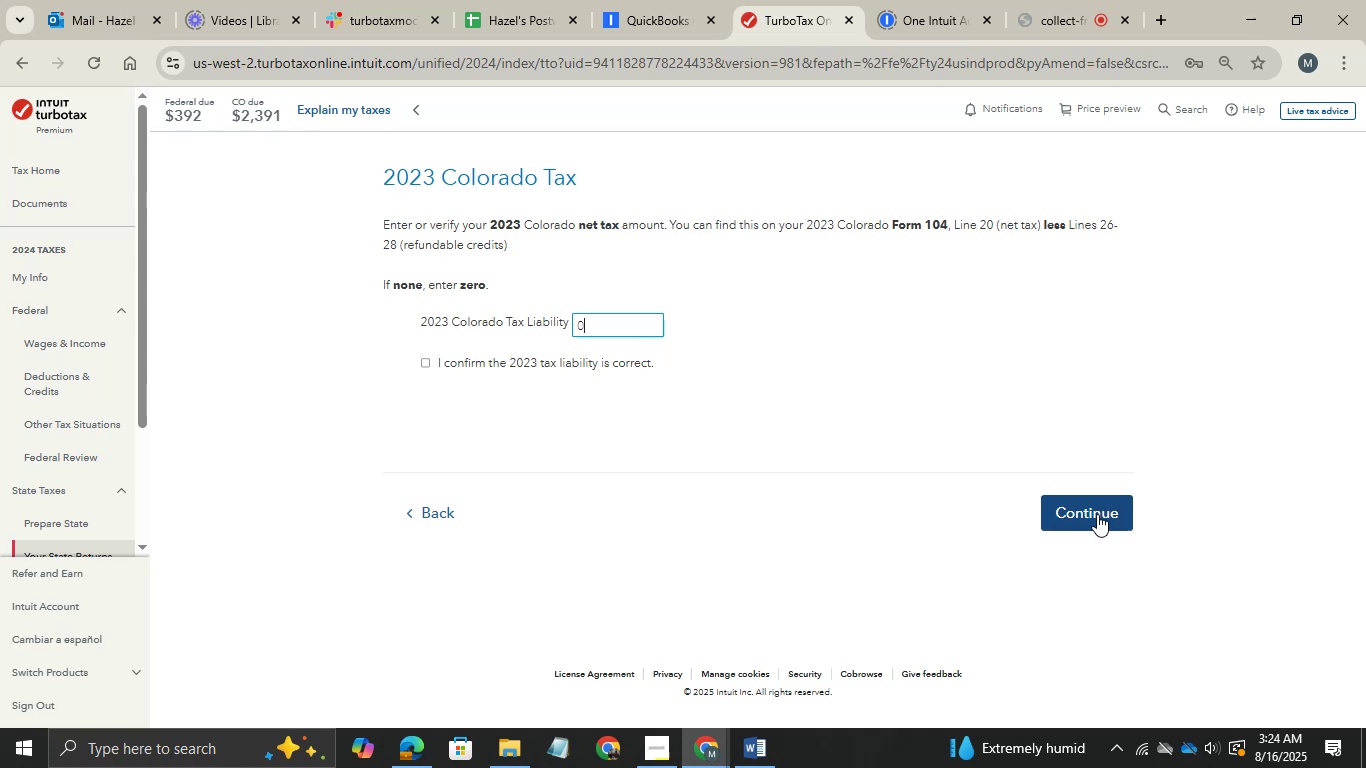 
left_click([1097, 514])
 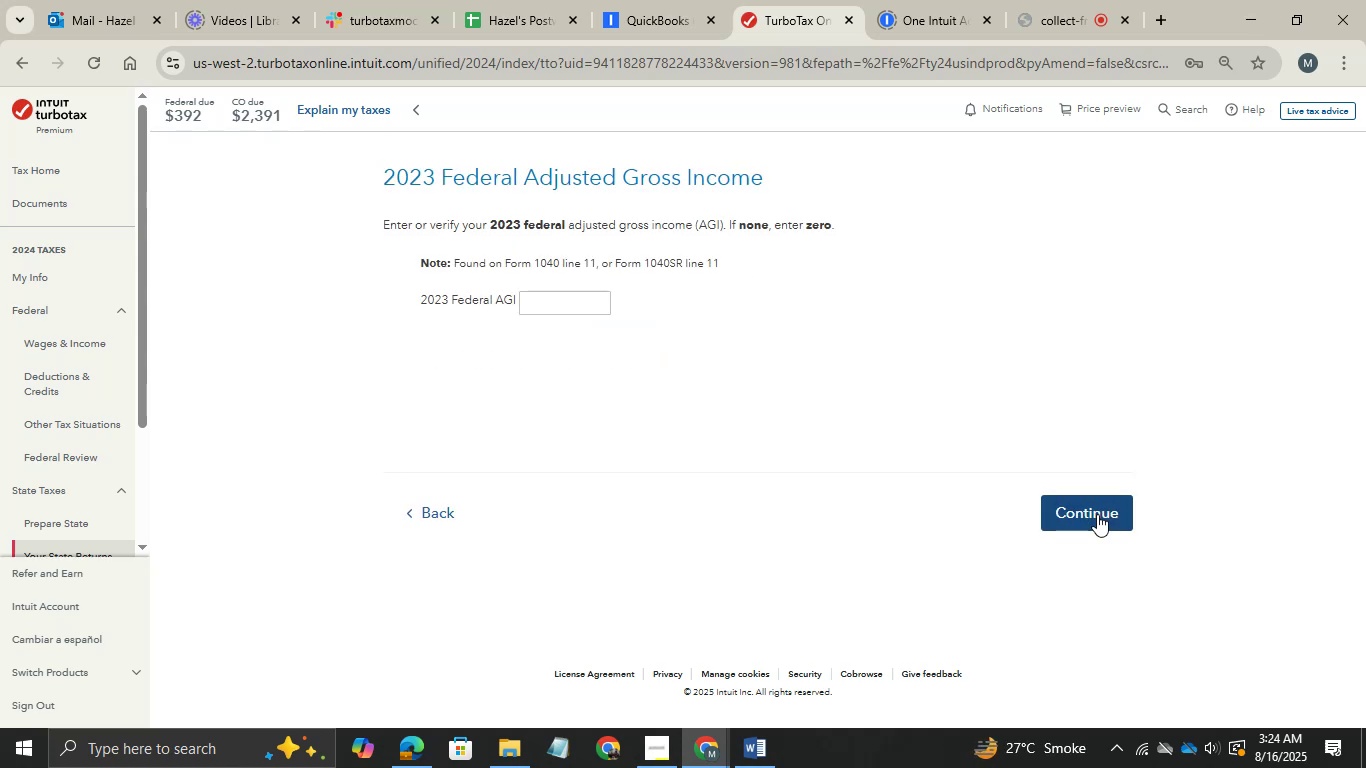 
left_click([1097, 514])
 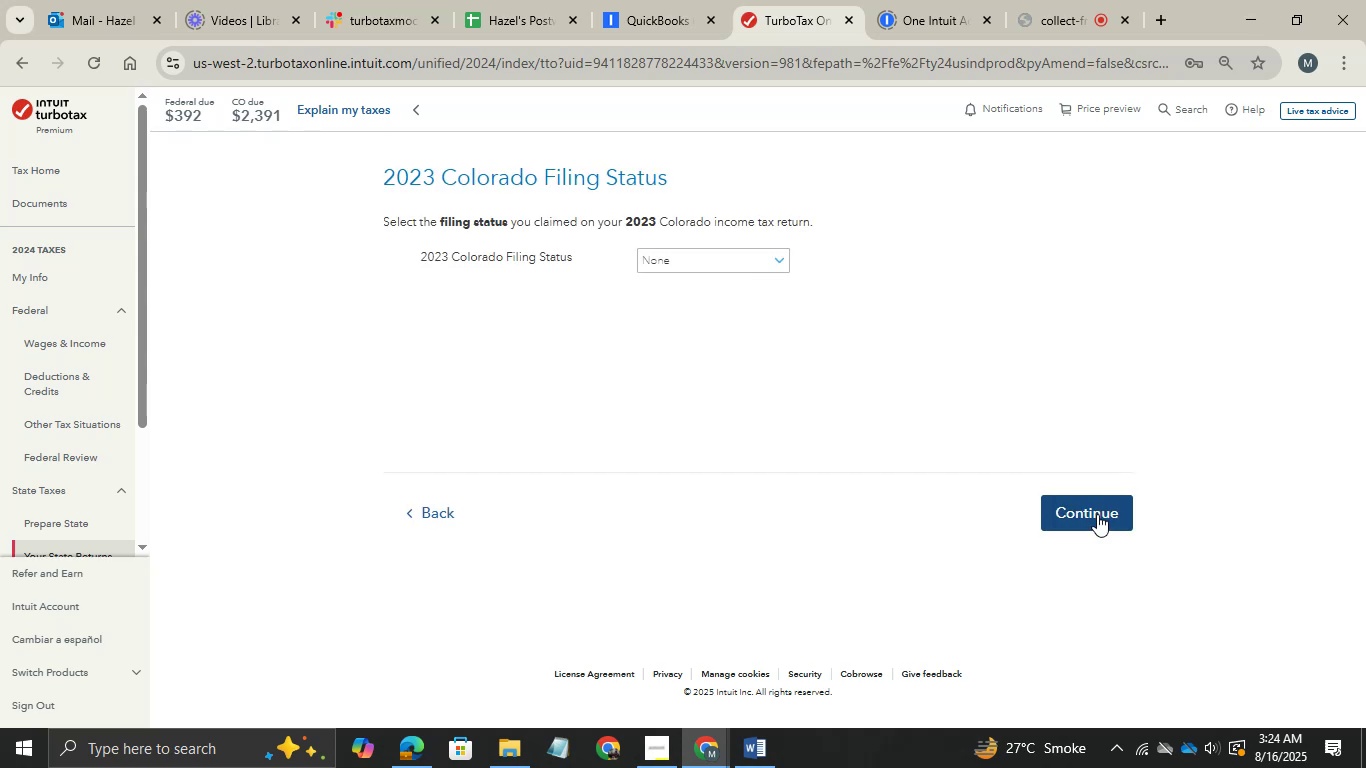 
left_click([1097, 514])
 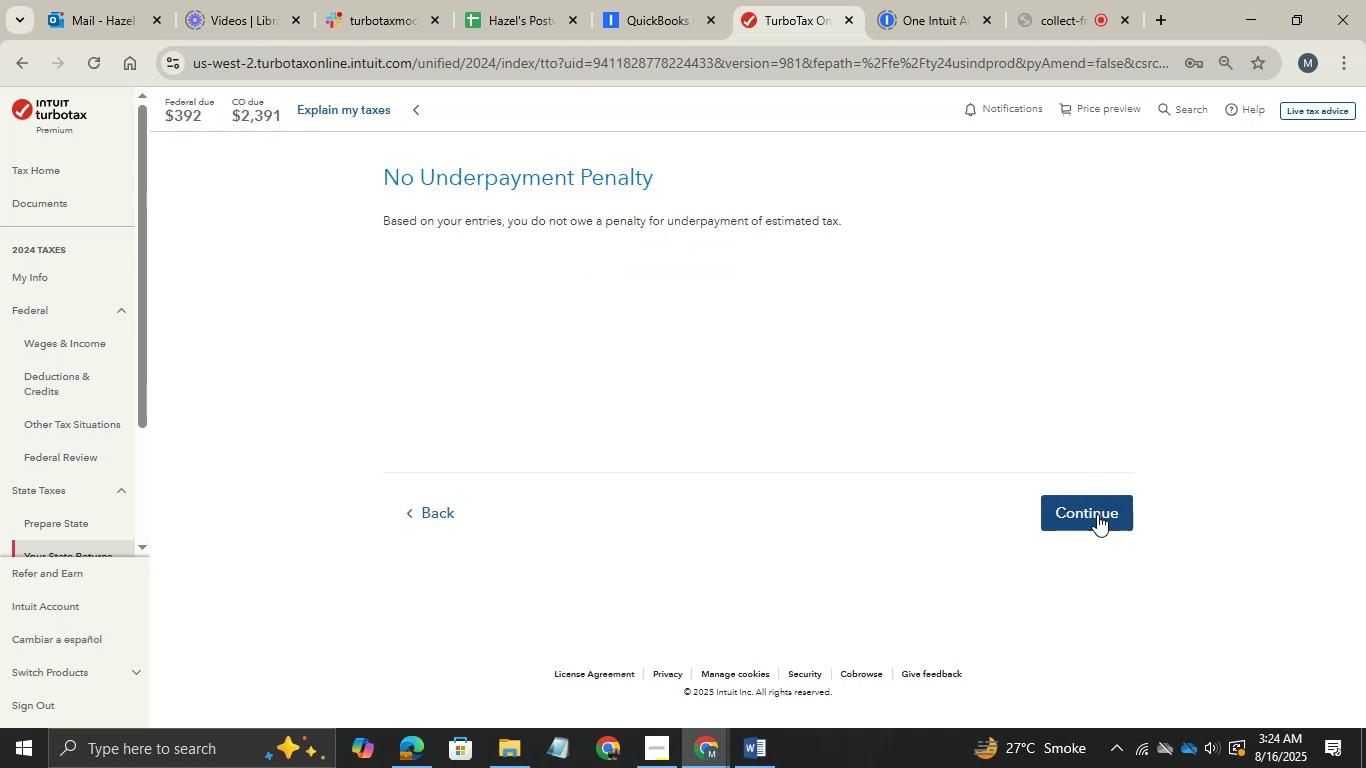 
left_click([1097, 514])
 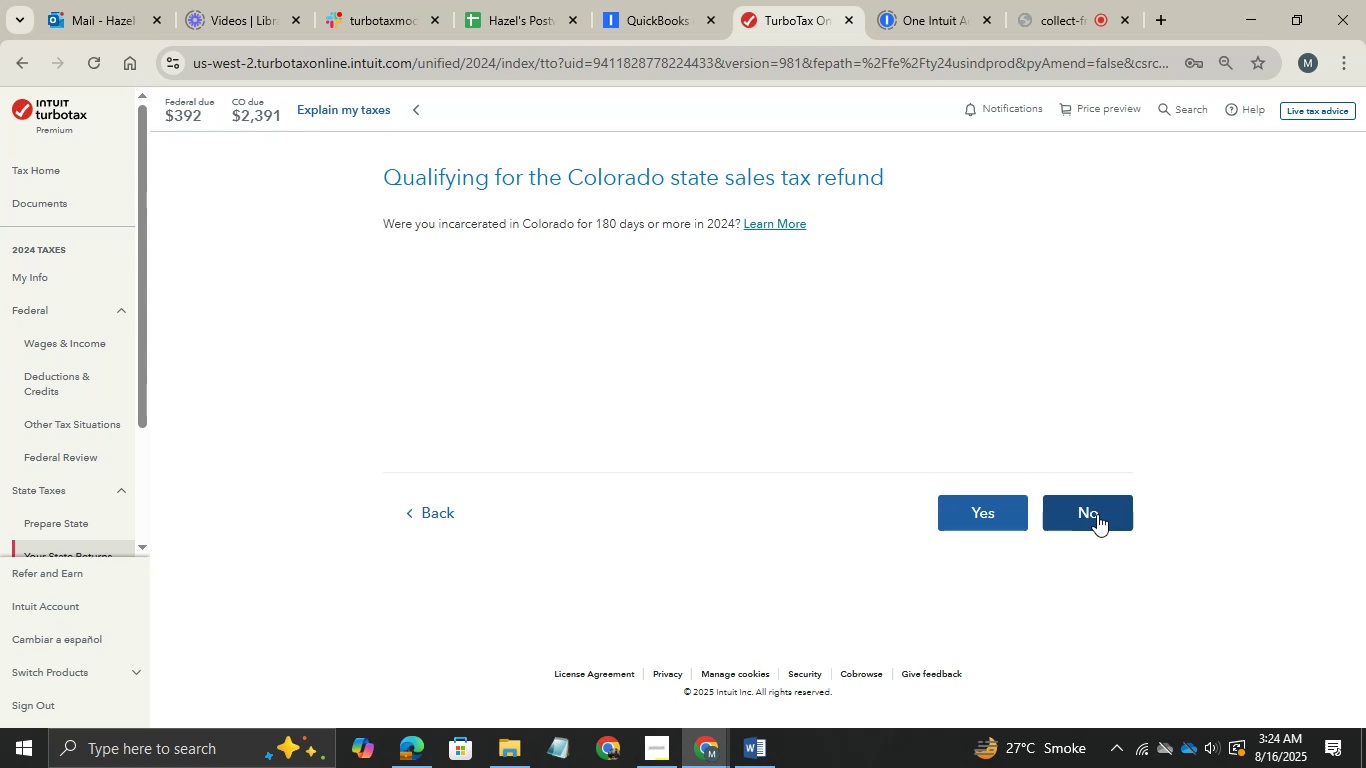 
wait(6.8)
 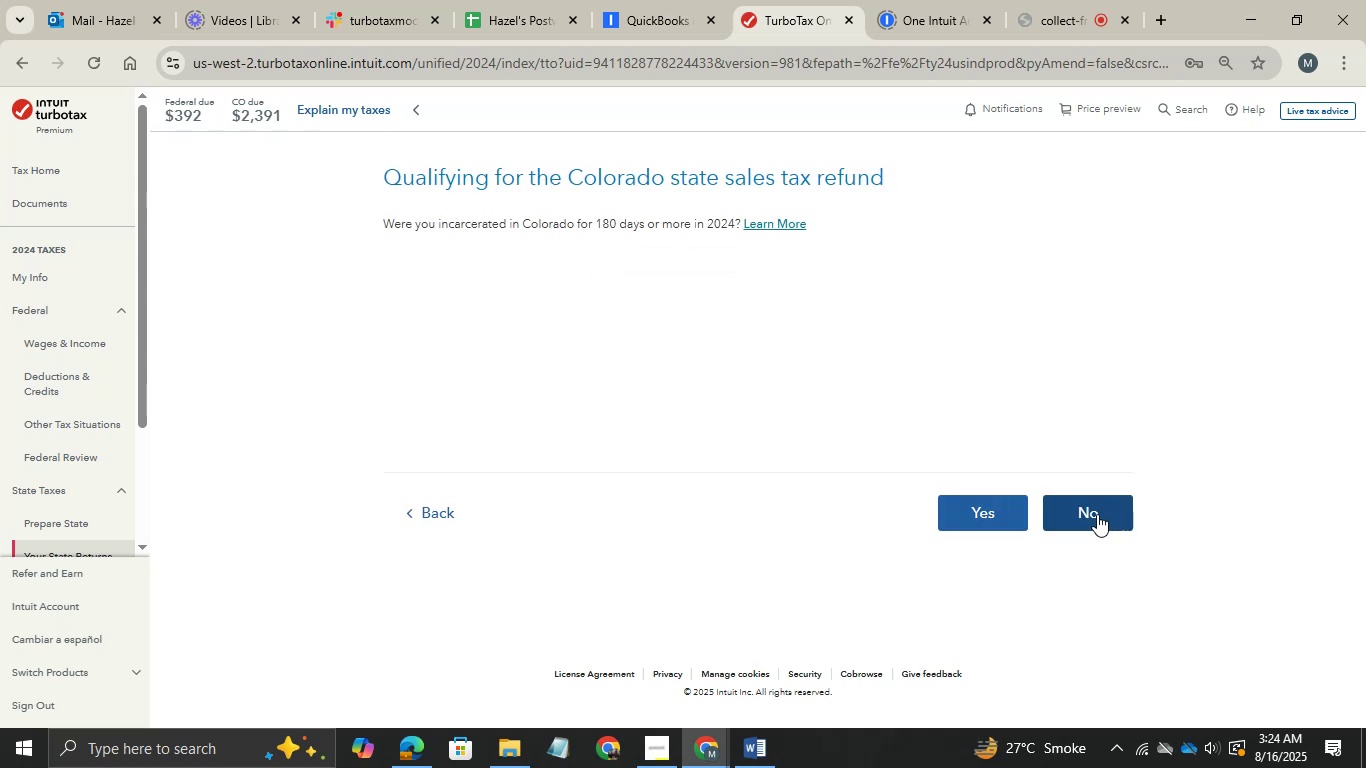 
left_click([1097, 514])
 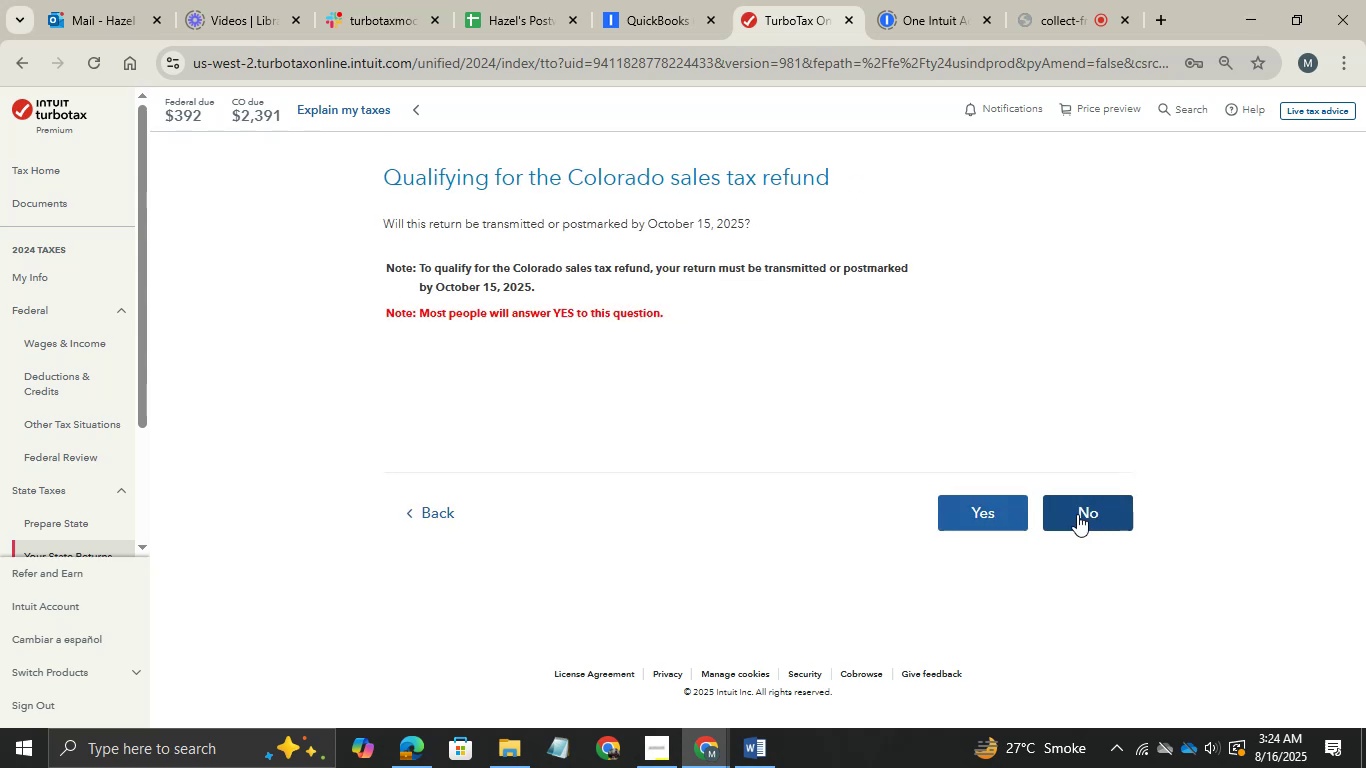 
wait(8.04)
 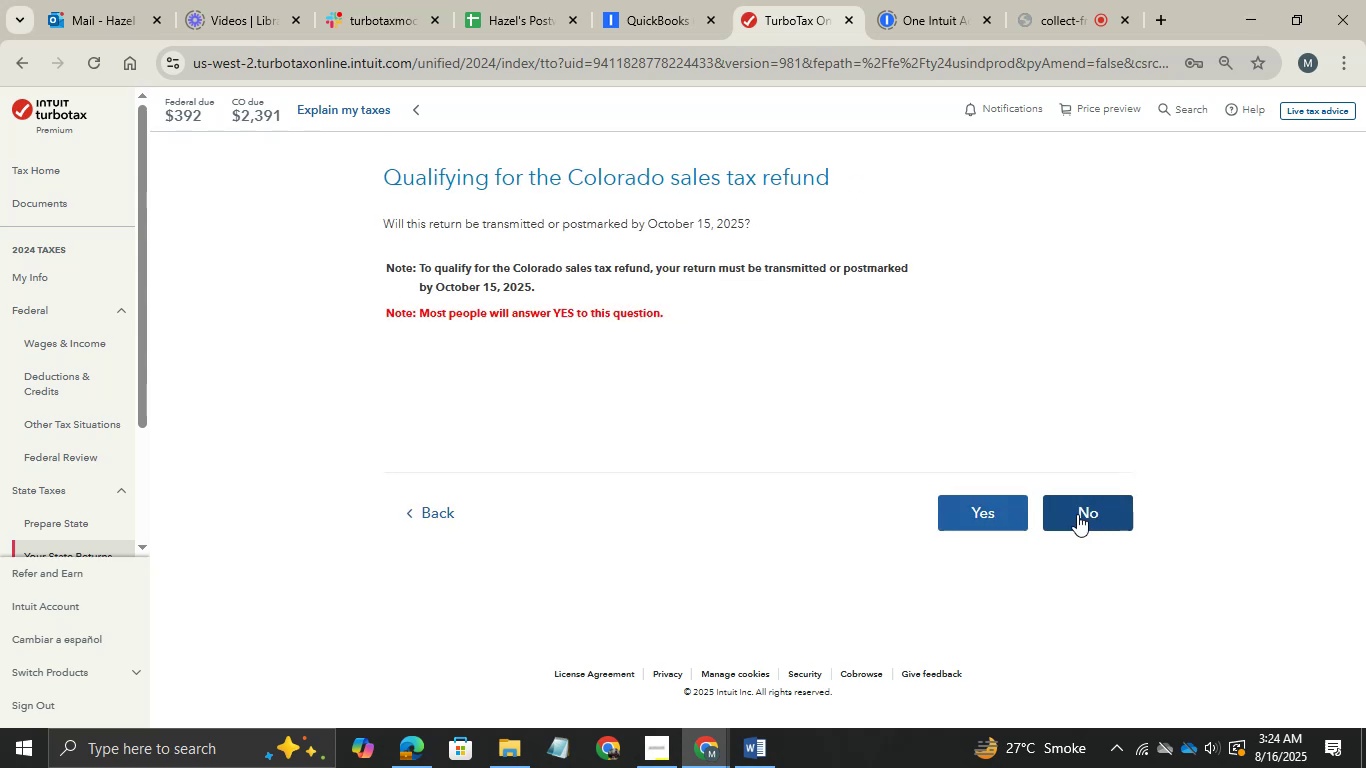 
left_click([973, 503])
 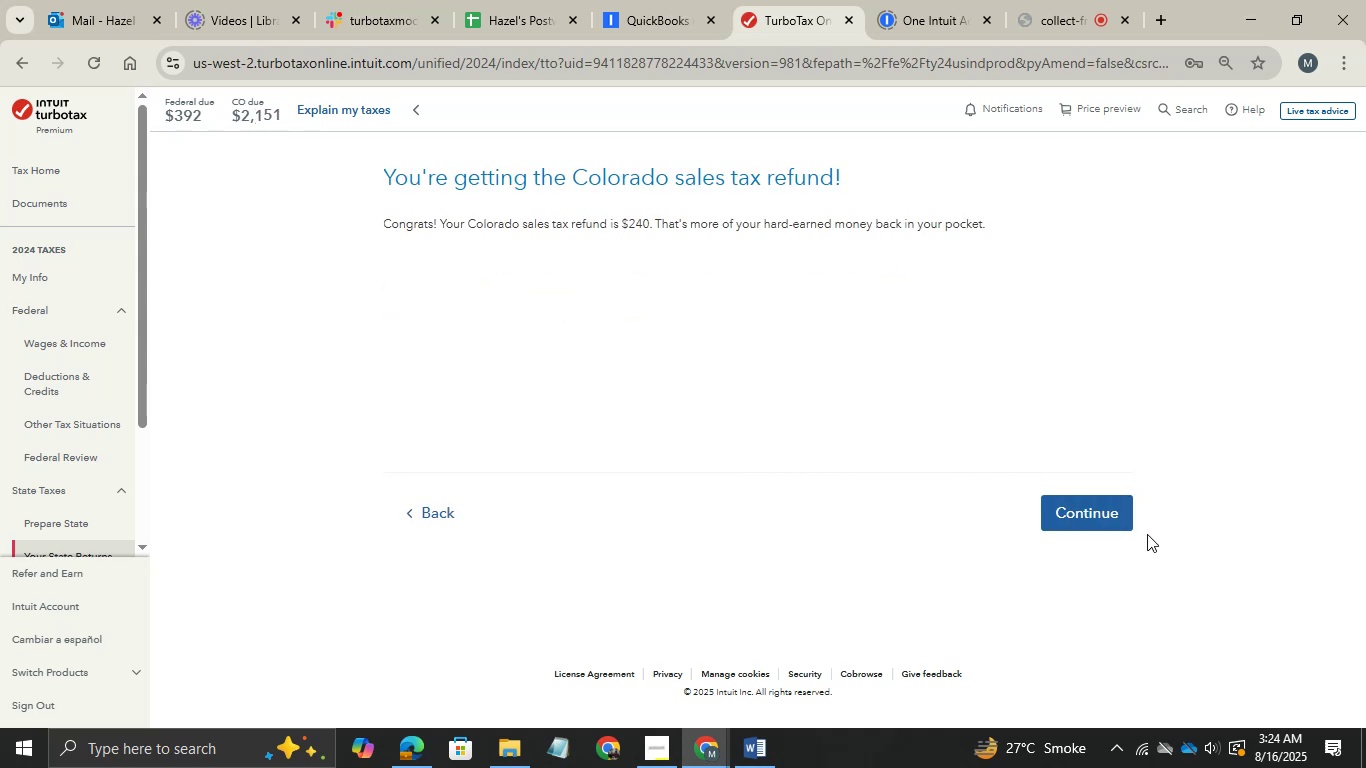 
left_click([1099, 519])
 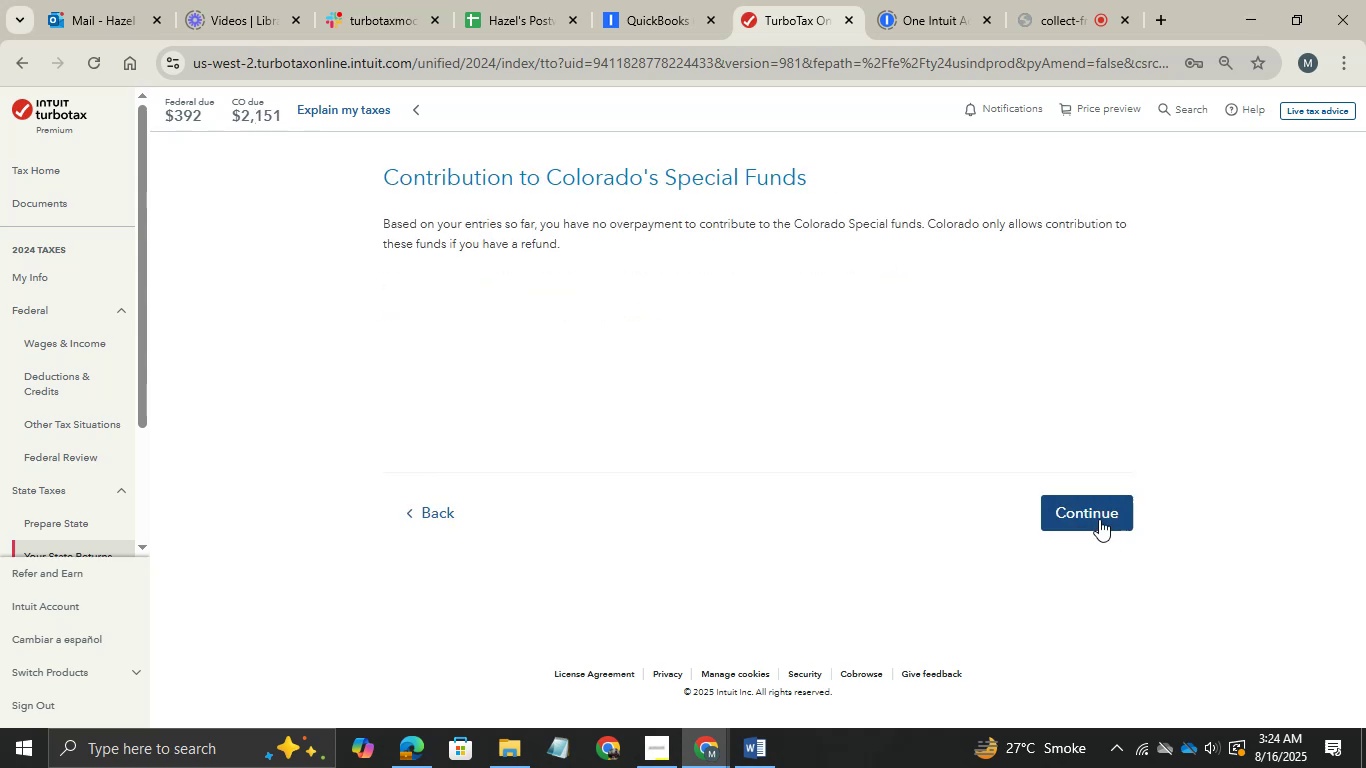 
left_click([1099, 519])
 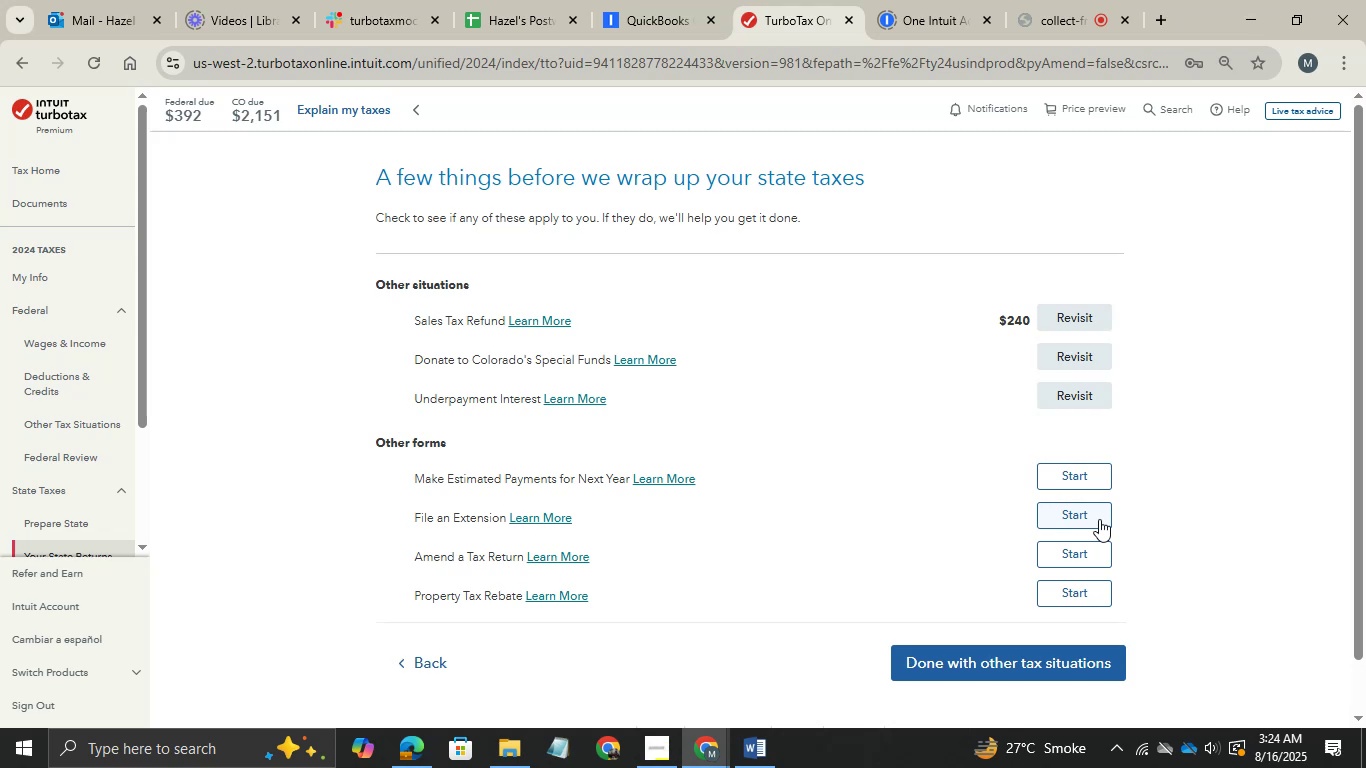 
wait(6.43)
 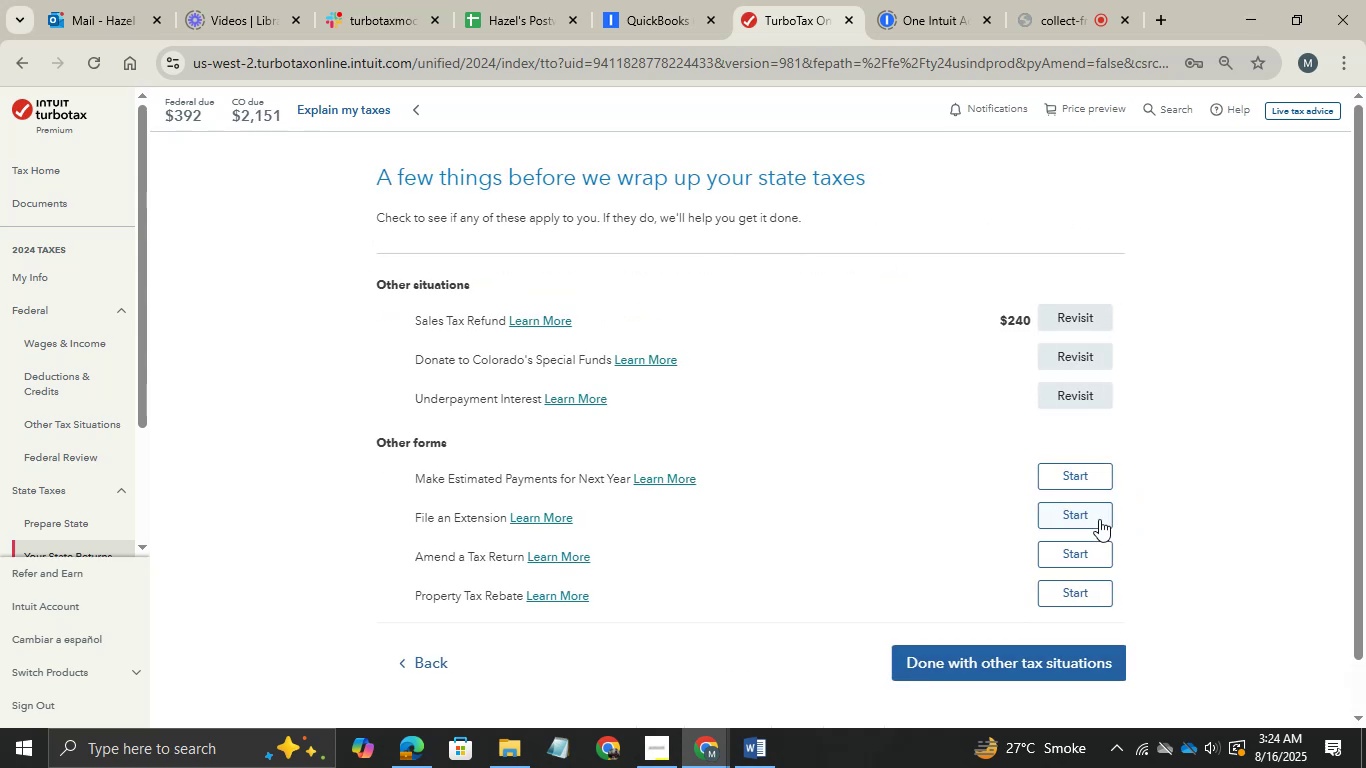 
left_click([1033, 660])
 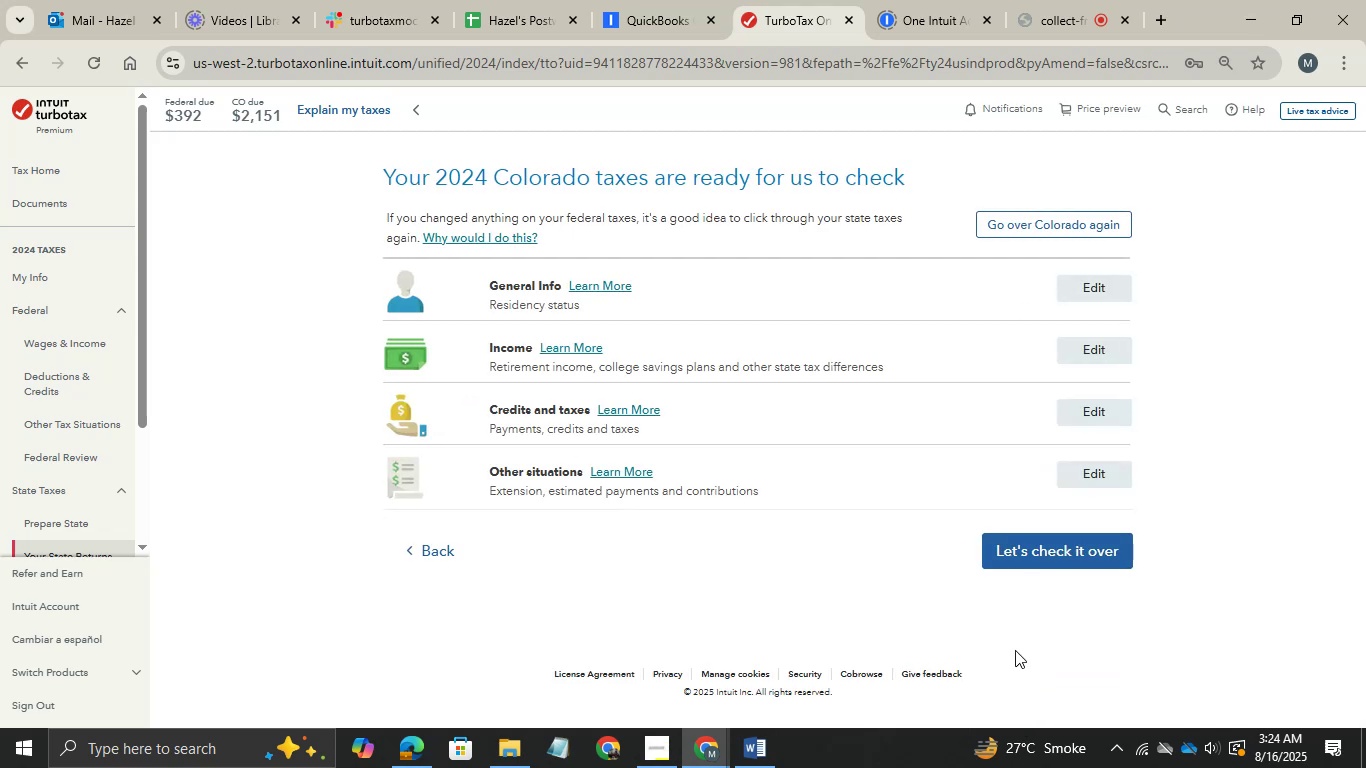 
left_click([1040, 552])
 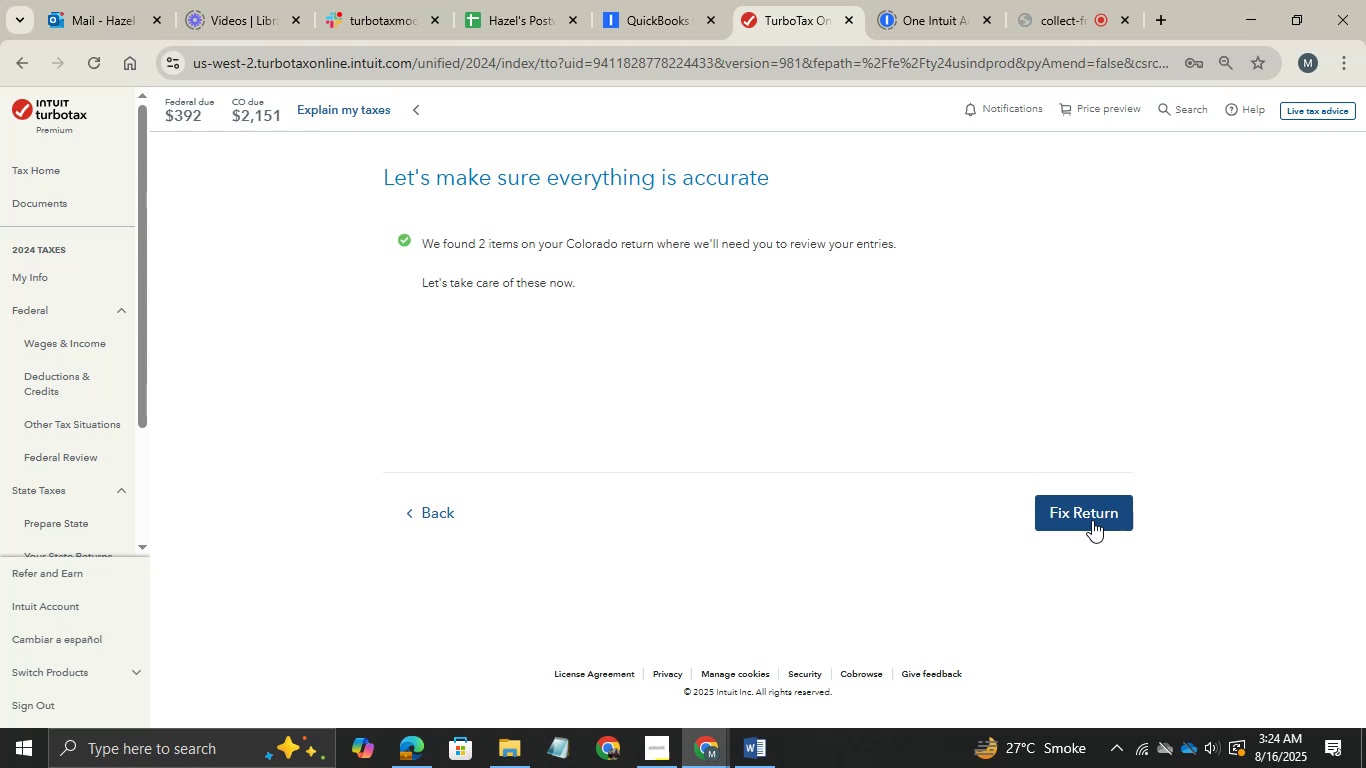 
wait(5.48)
 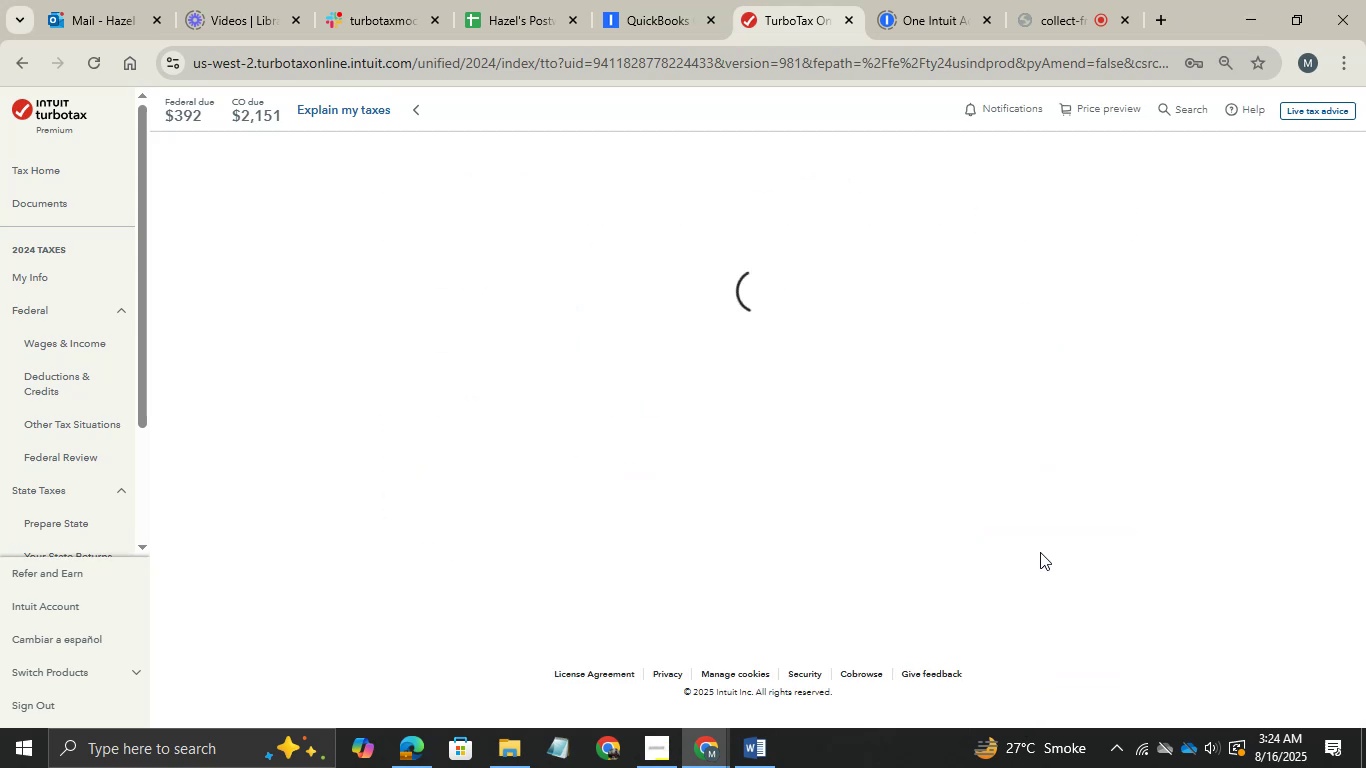 
left_click([1092, 520])
 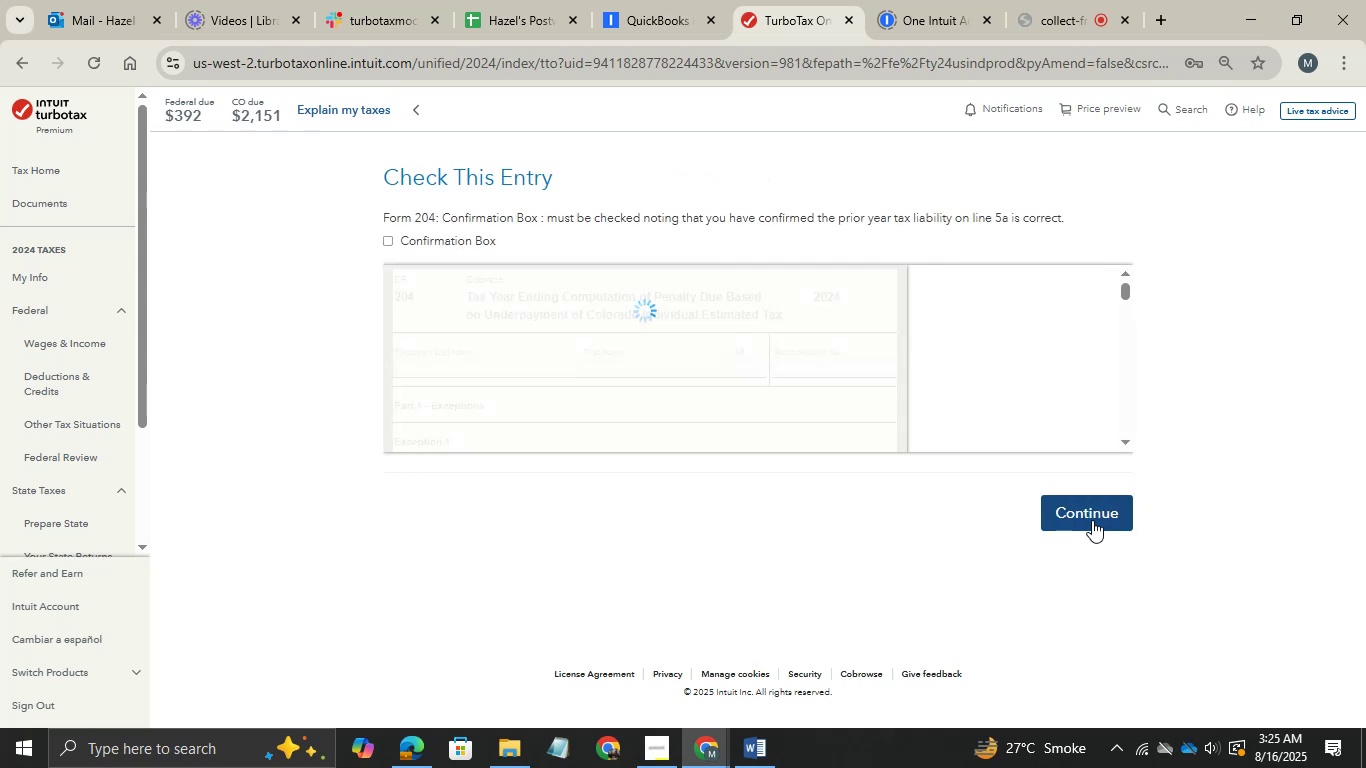 
double_click([1092, 520])
 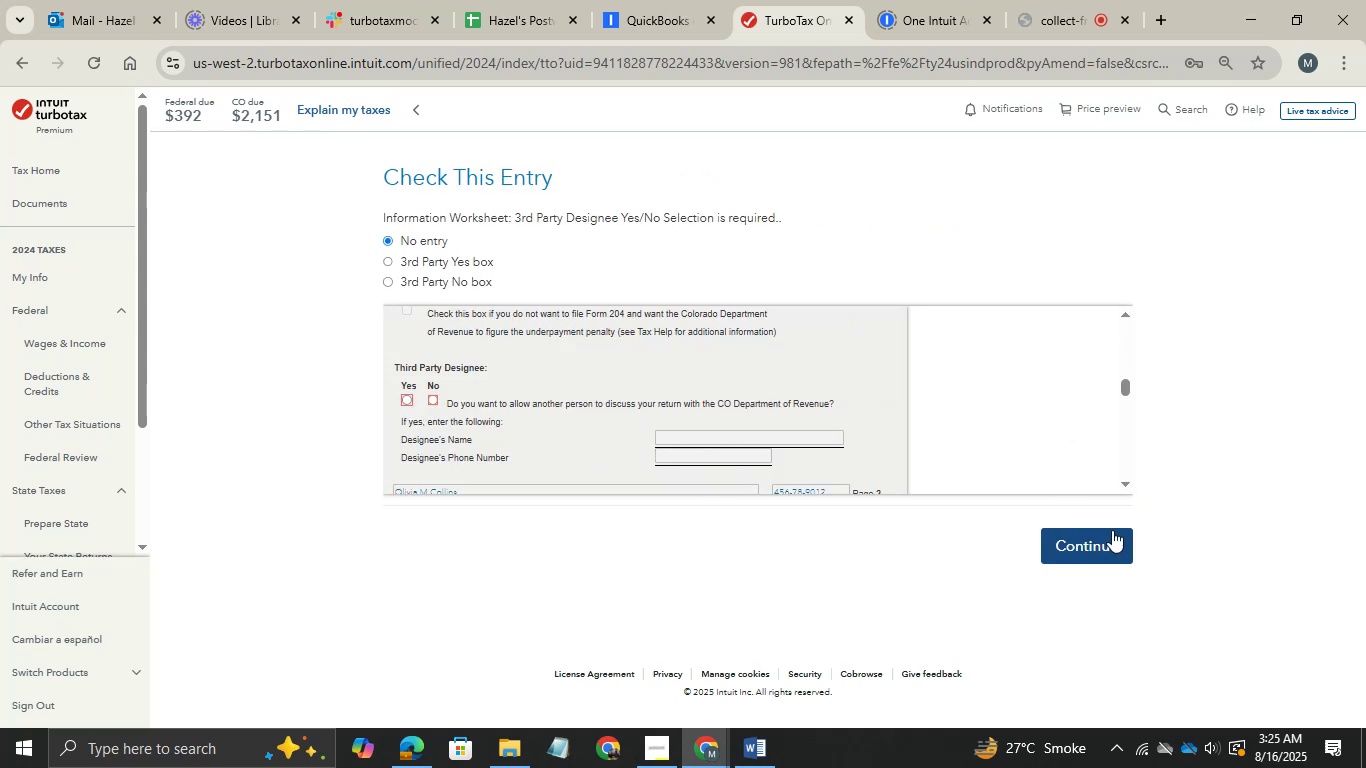 
wait(5.93)
 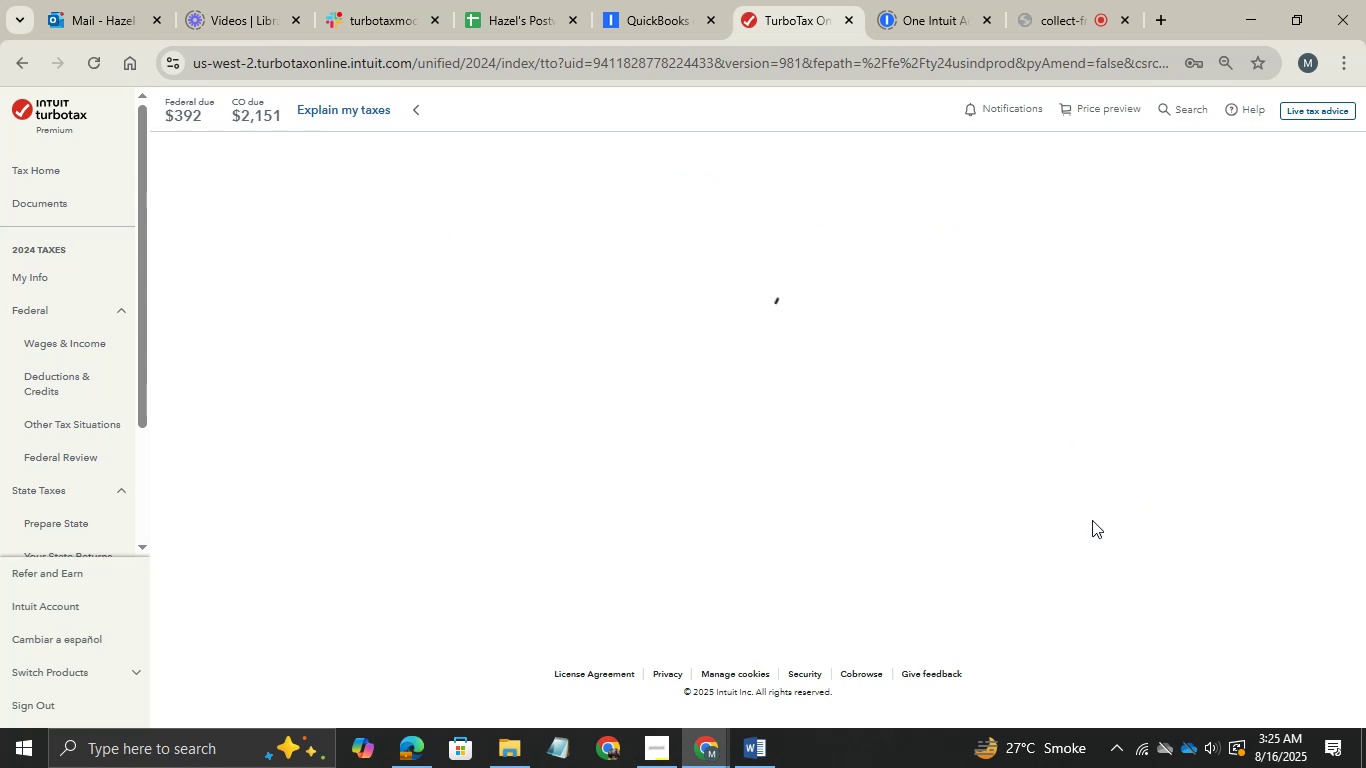 
left_click([1105, 539])
 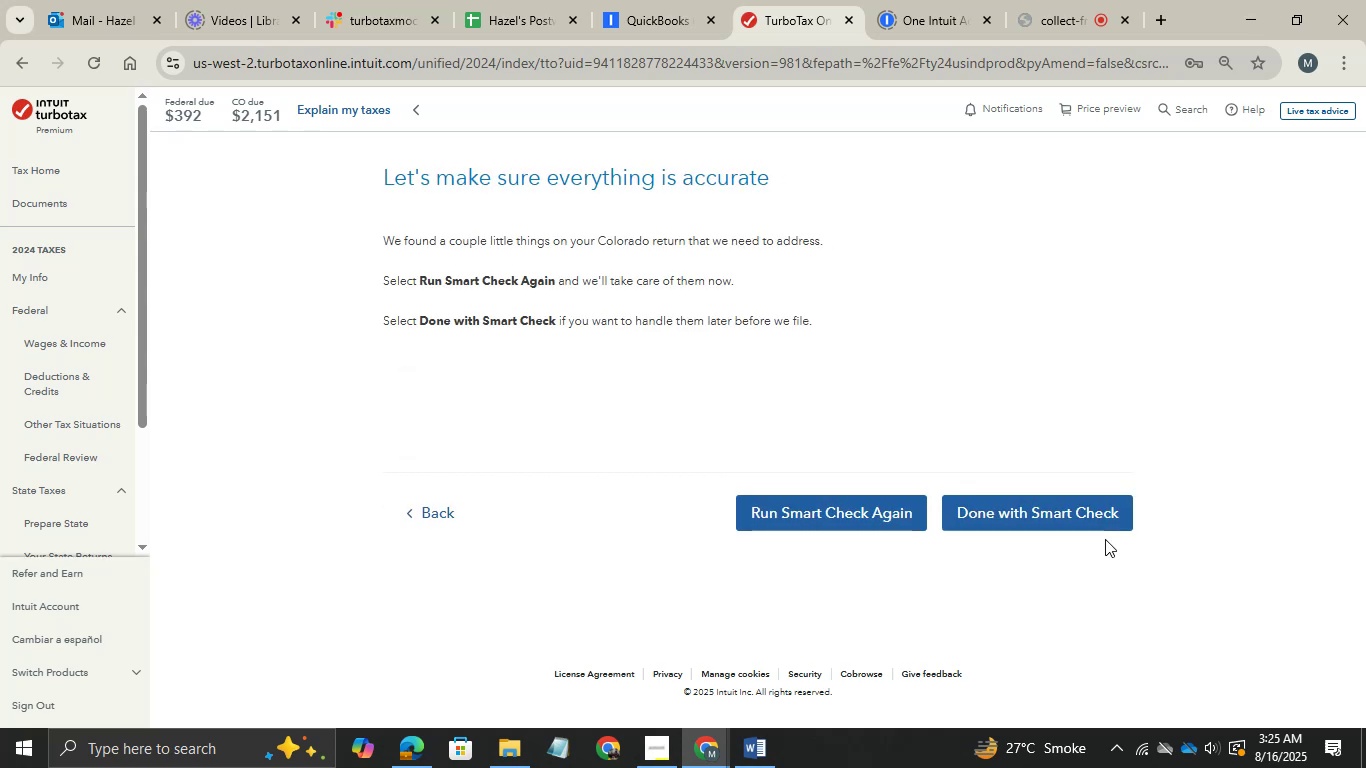 
wait(6.82)
 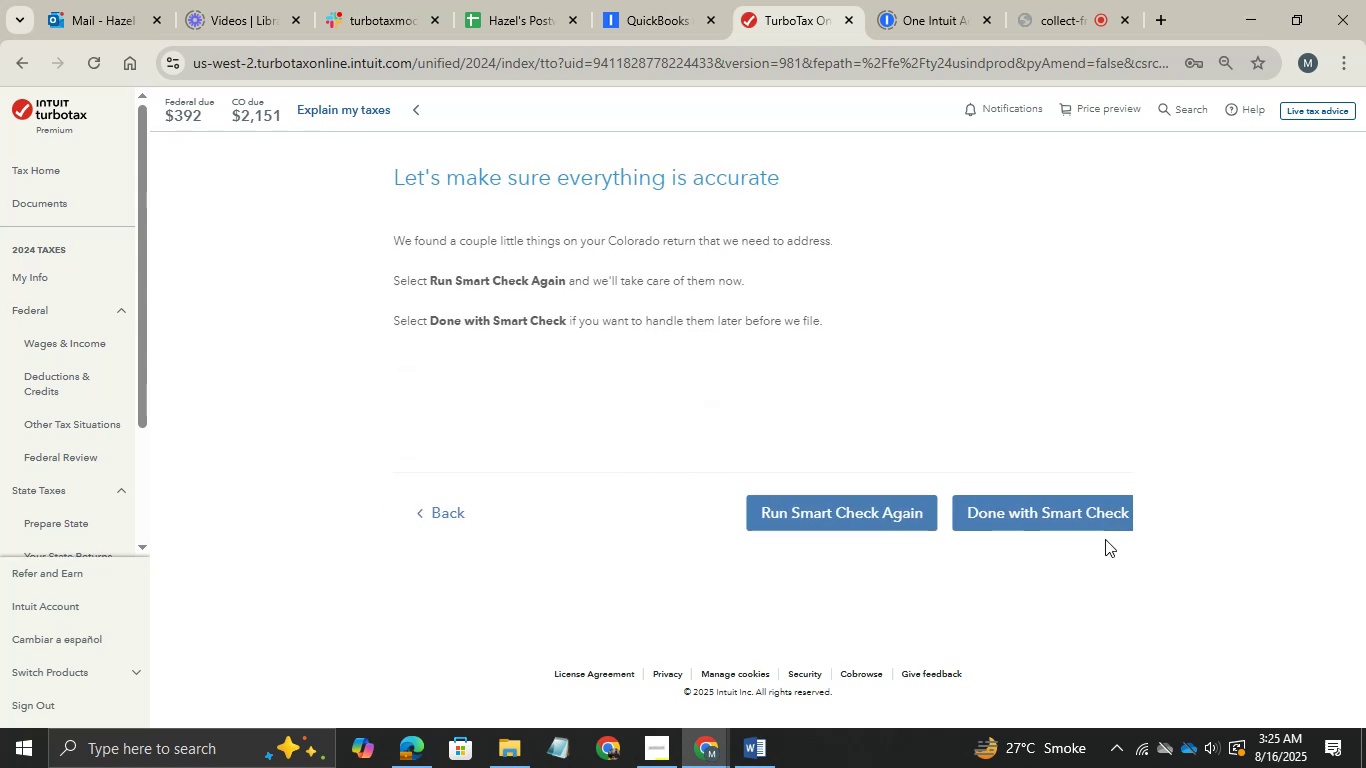 
left_click([1013, 519])
 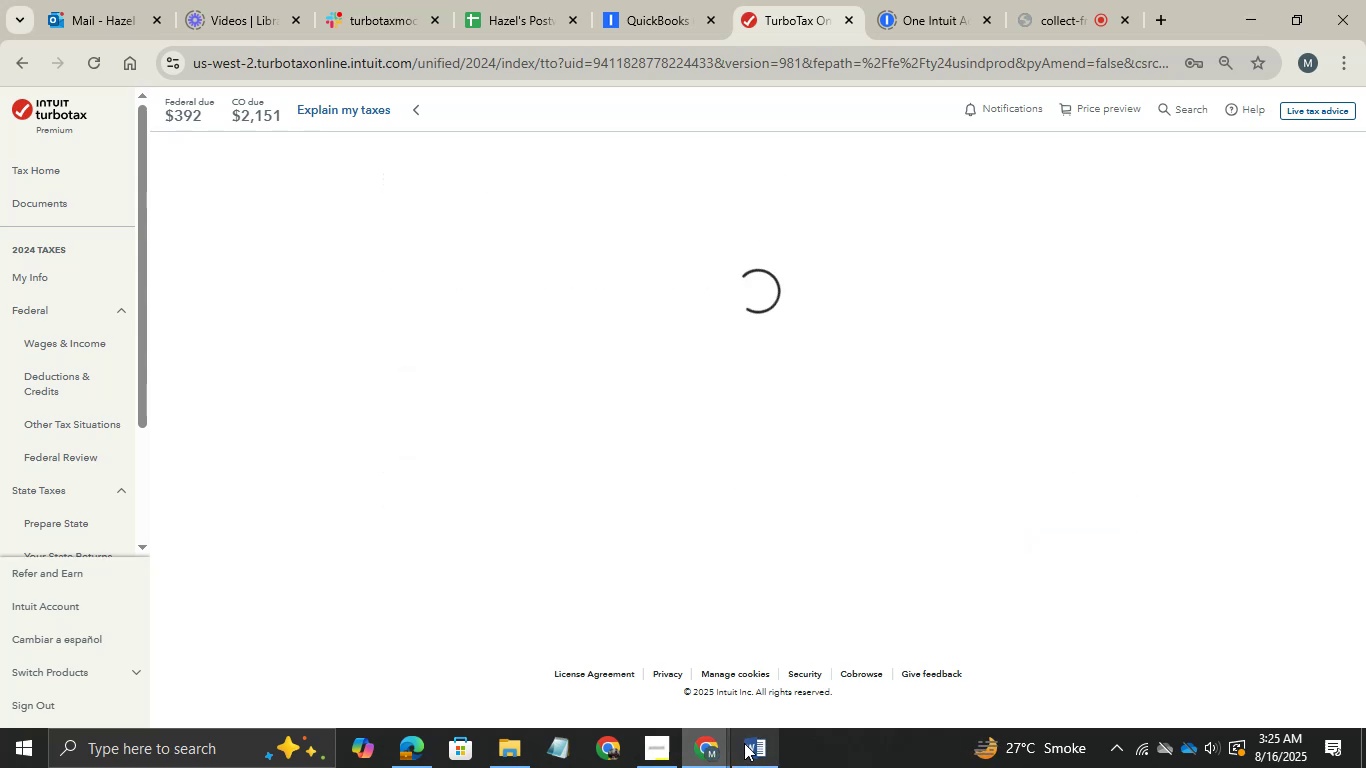 
left_click([747, 743])
 